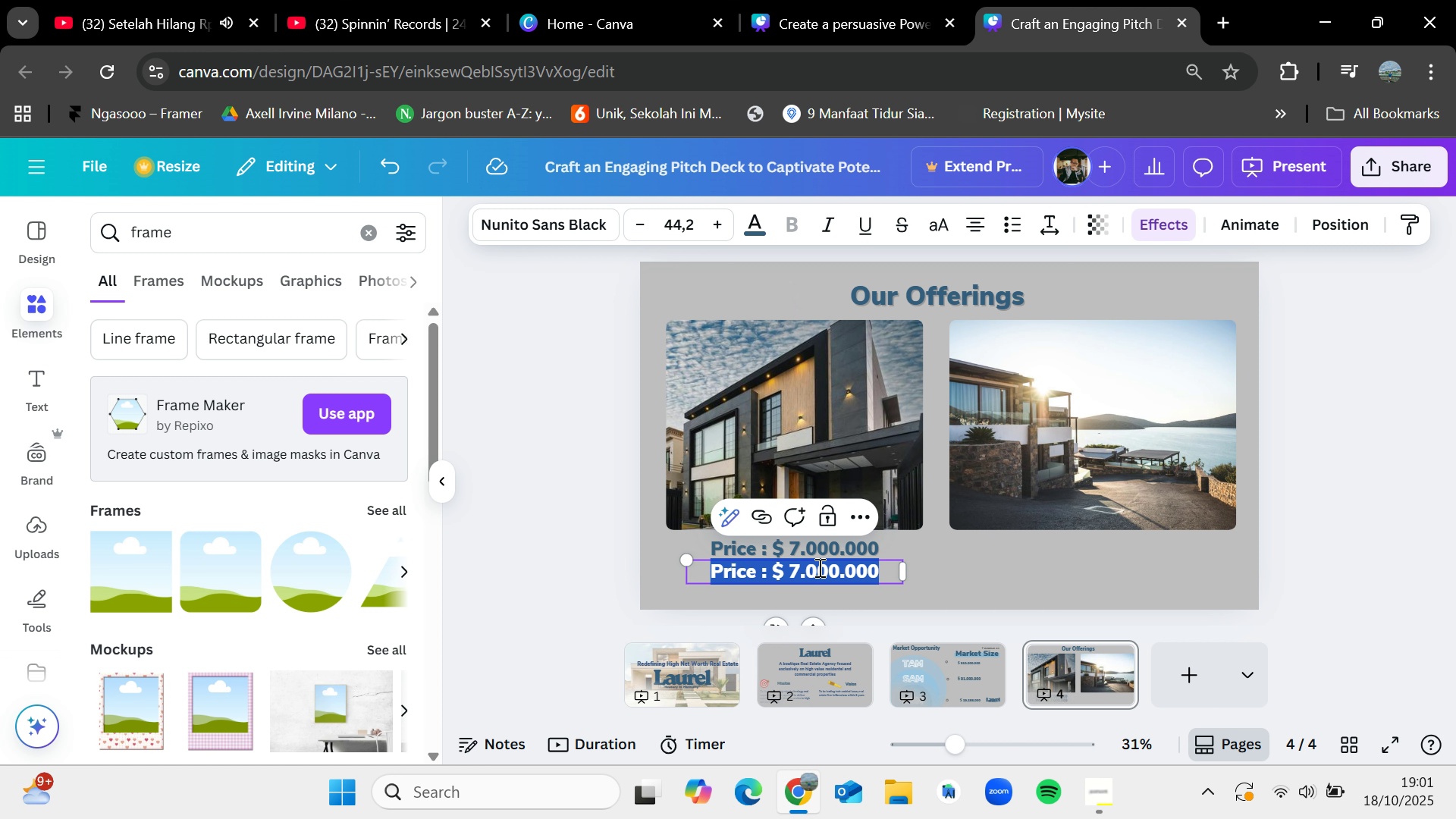 
key(Backspace)
type(Location : )
 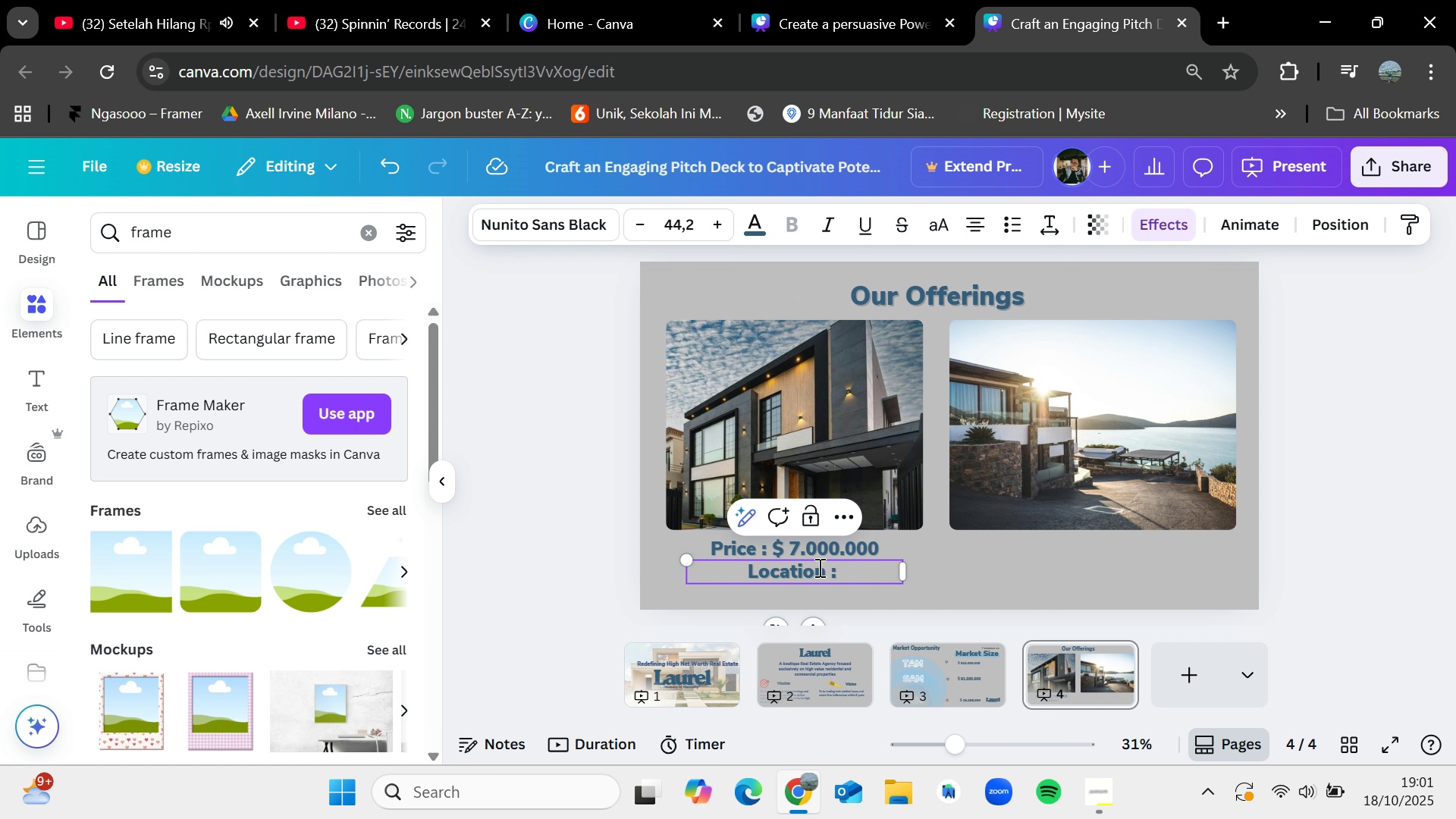 
left_click([1218, 26])
 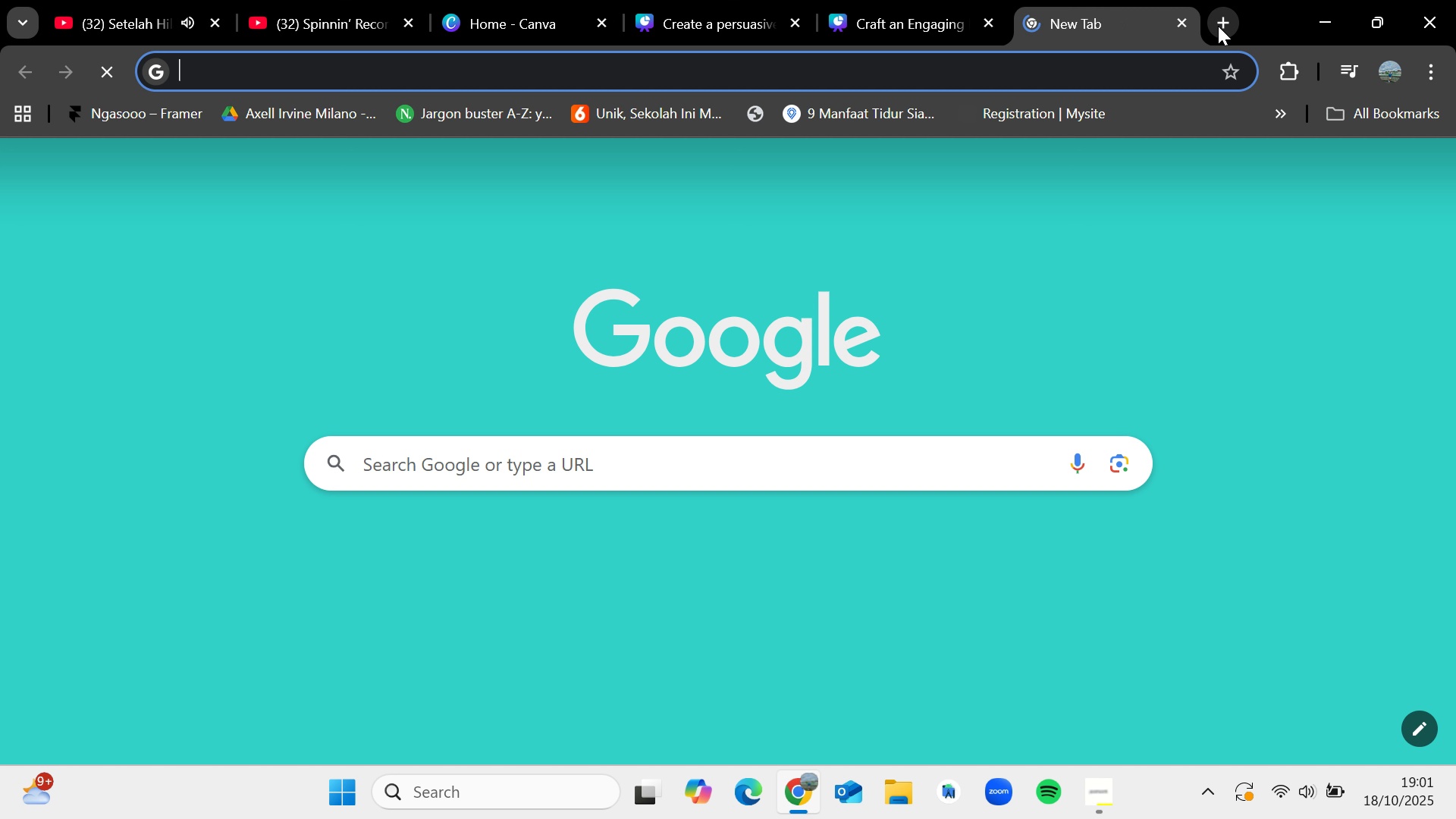 
type(barcelona luxury house complex)
 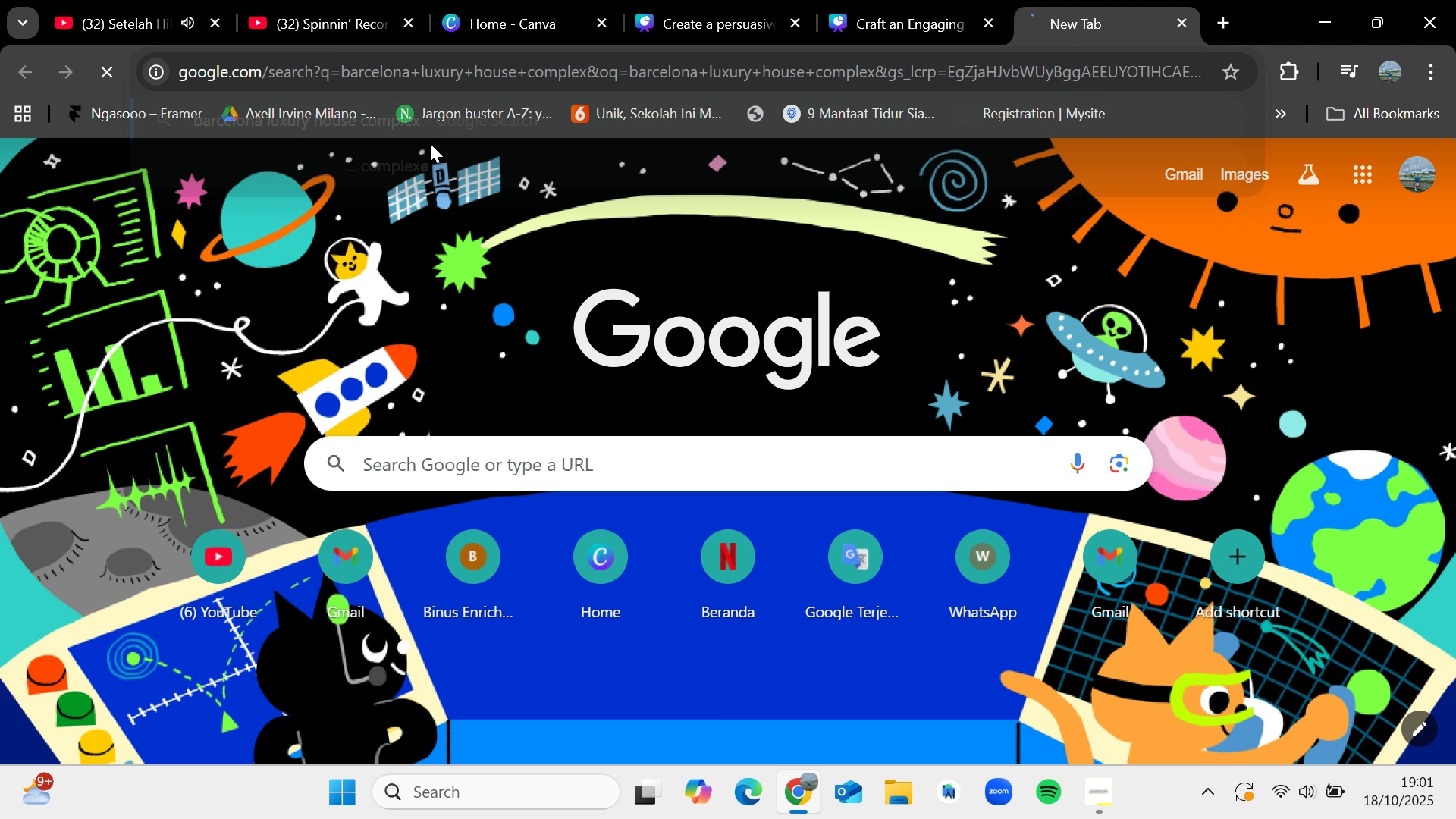 
key(Enter)
 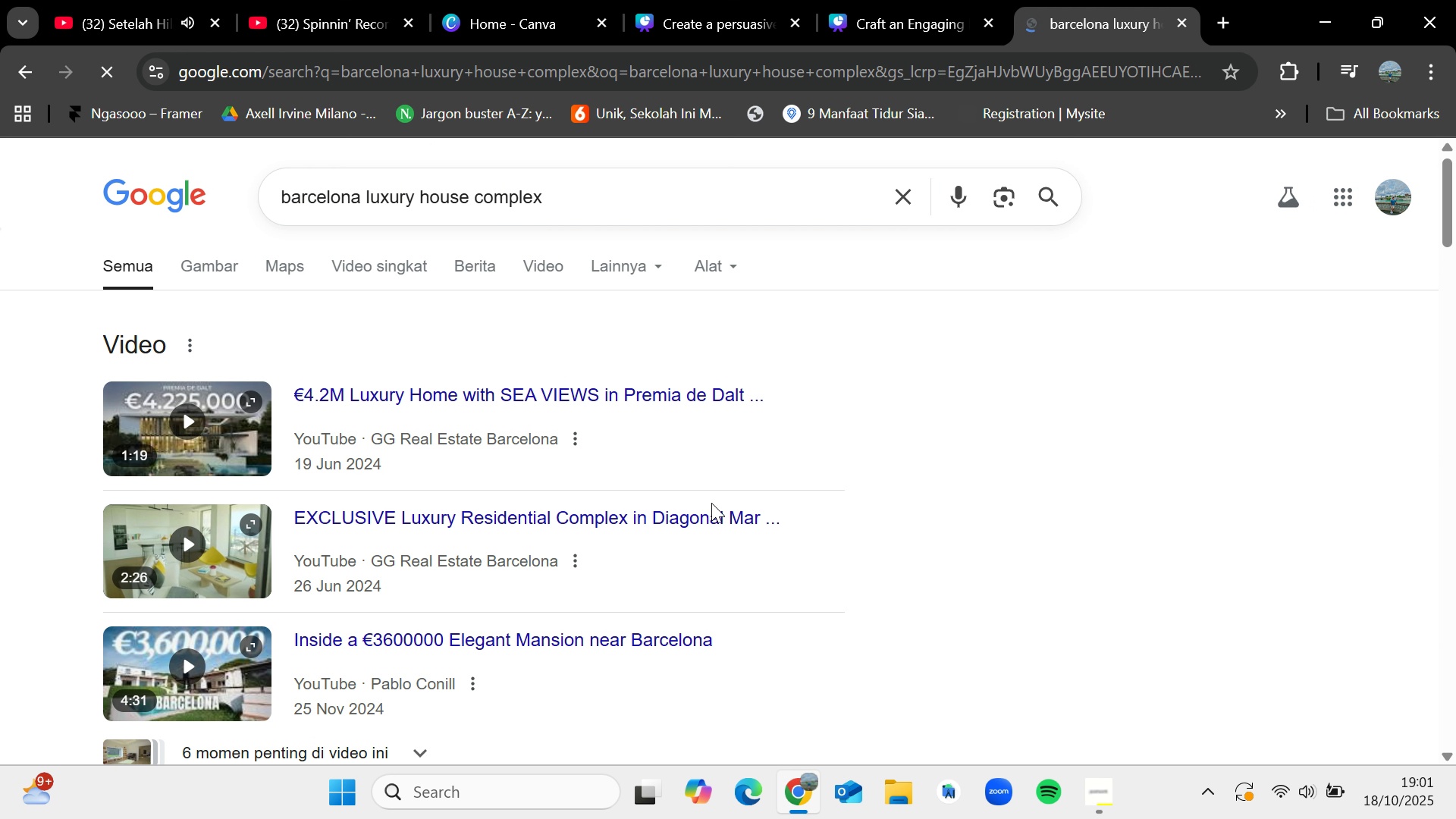 
scroll: coordinate [733, 494], scroll_direction: down, amount: 1.0
 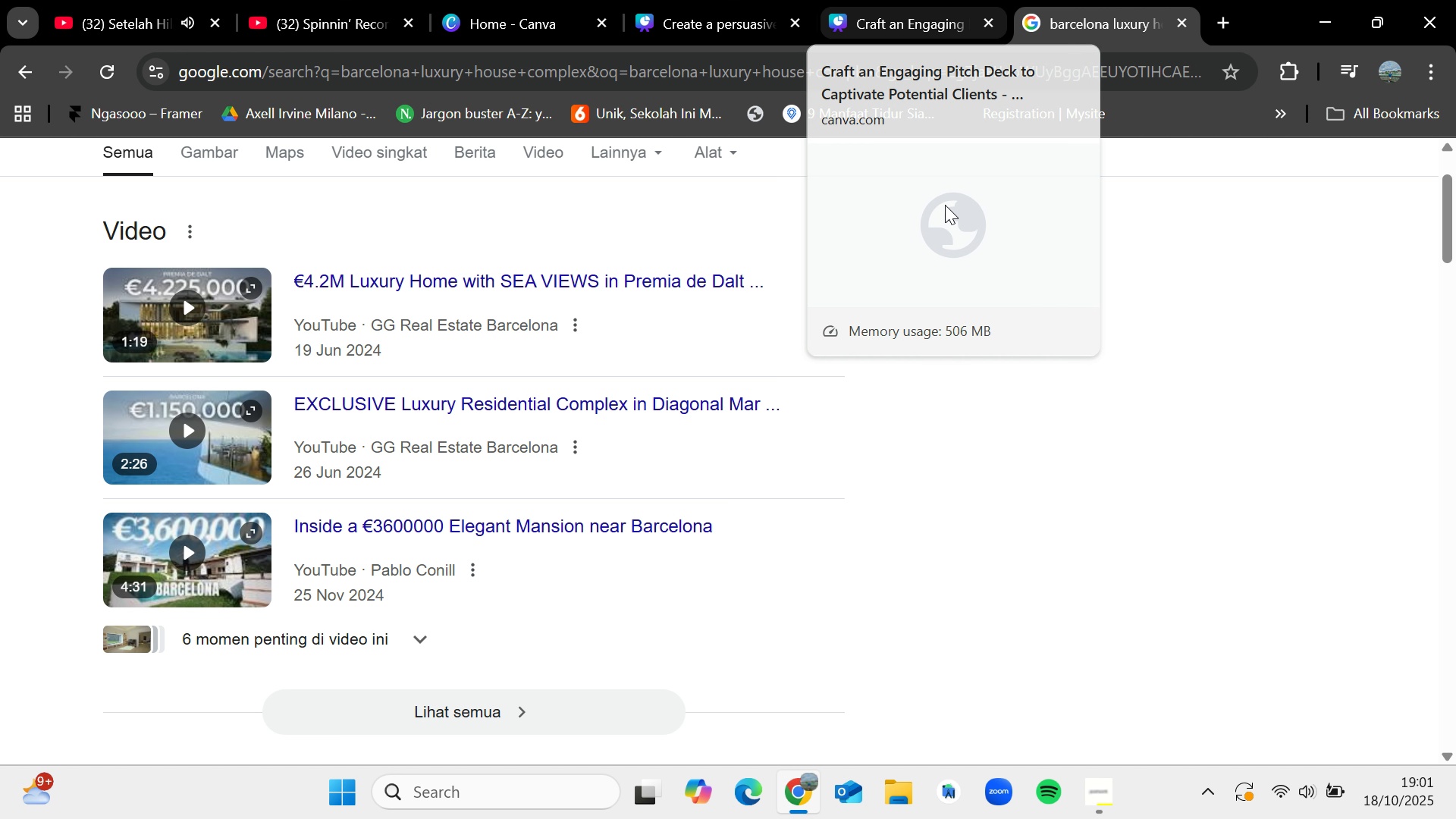 
wait(6.33)
 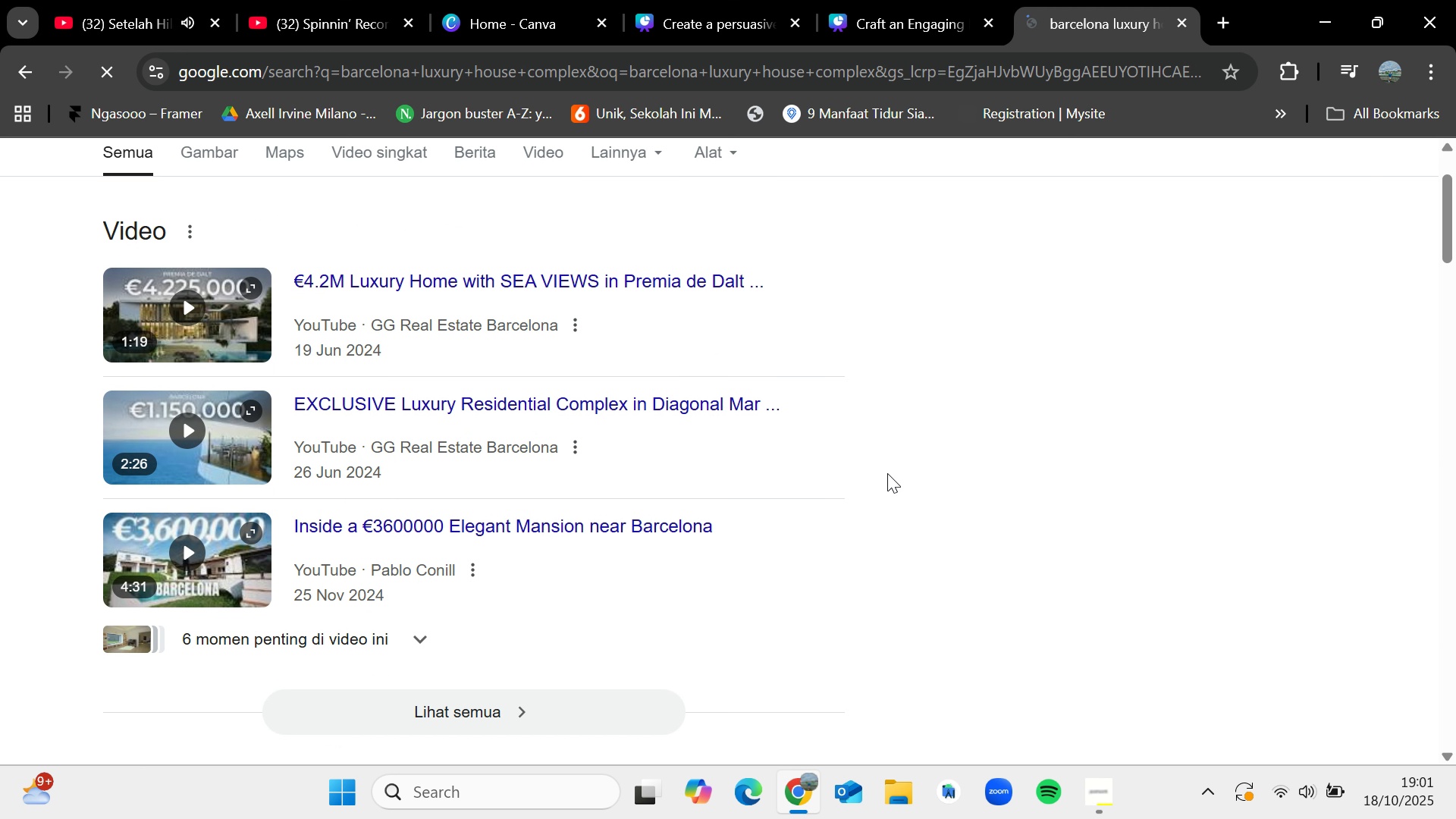 
scroll: coordinate [951, 423], scroll_direction: down, amount: 3.0
 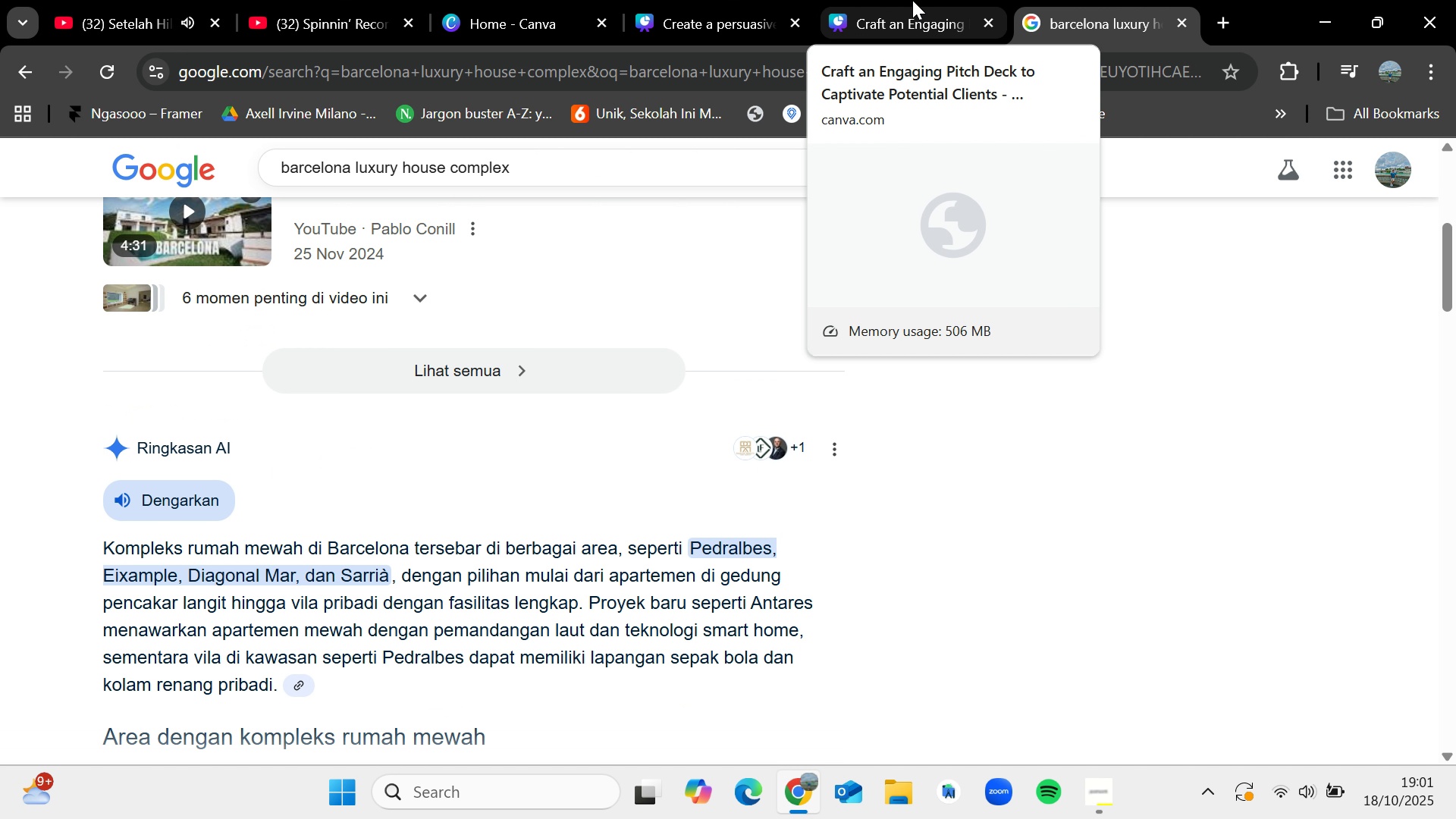 
wait(6.49)
 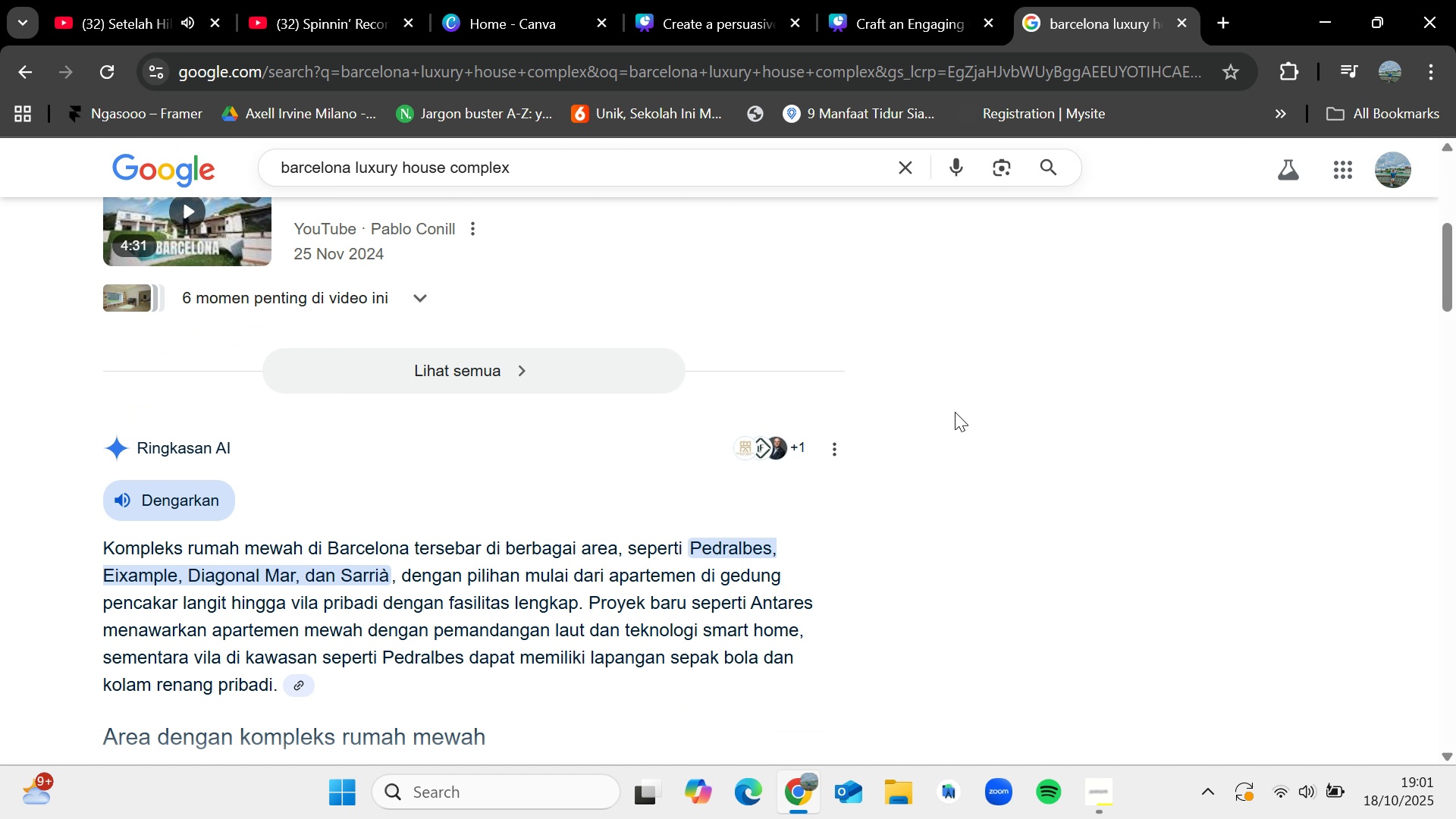 
left_click([912, 0])
 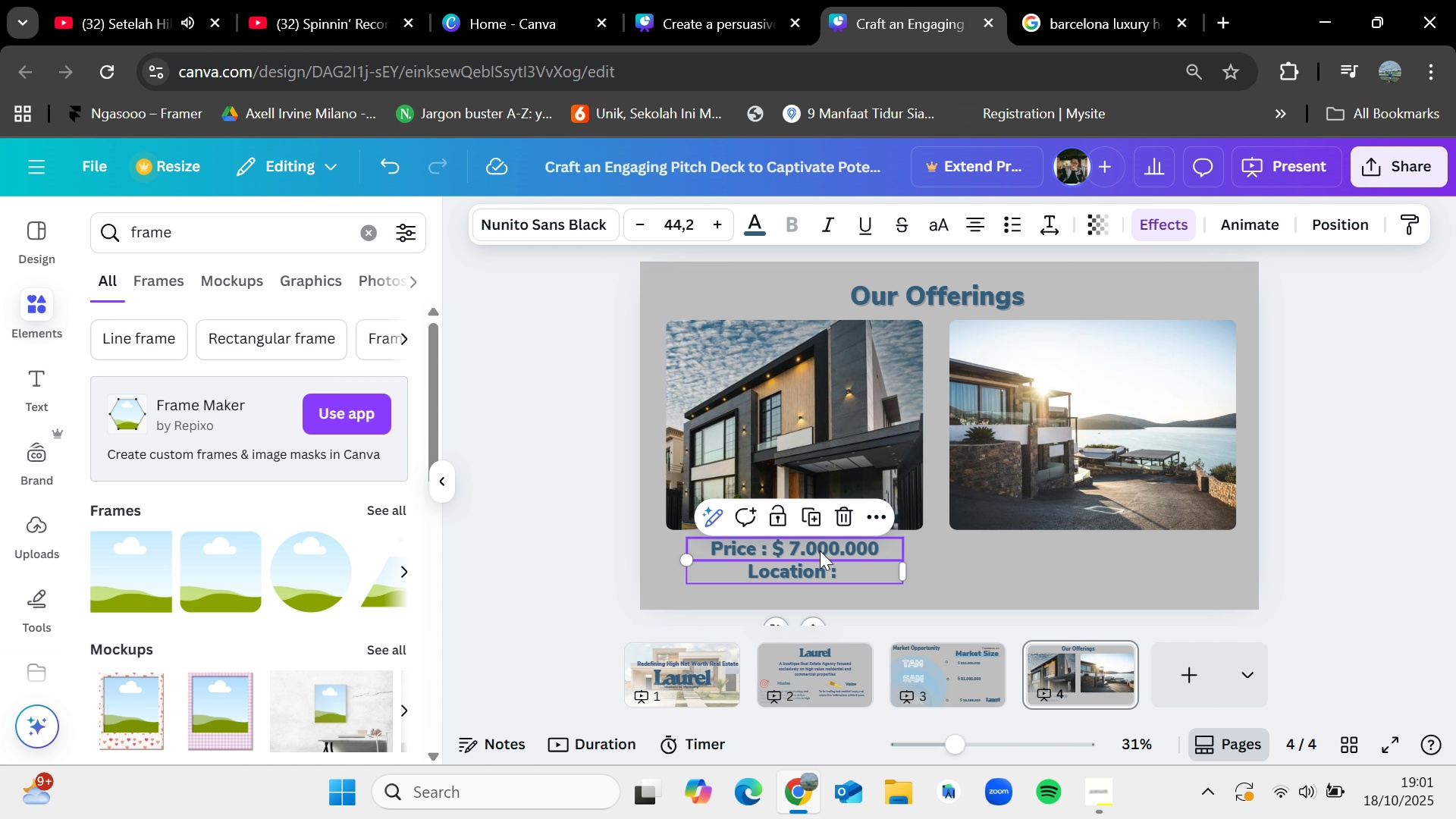 
double_click([820, 551])
 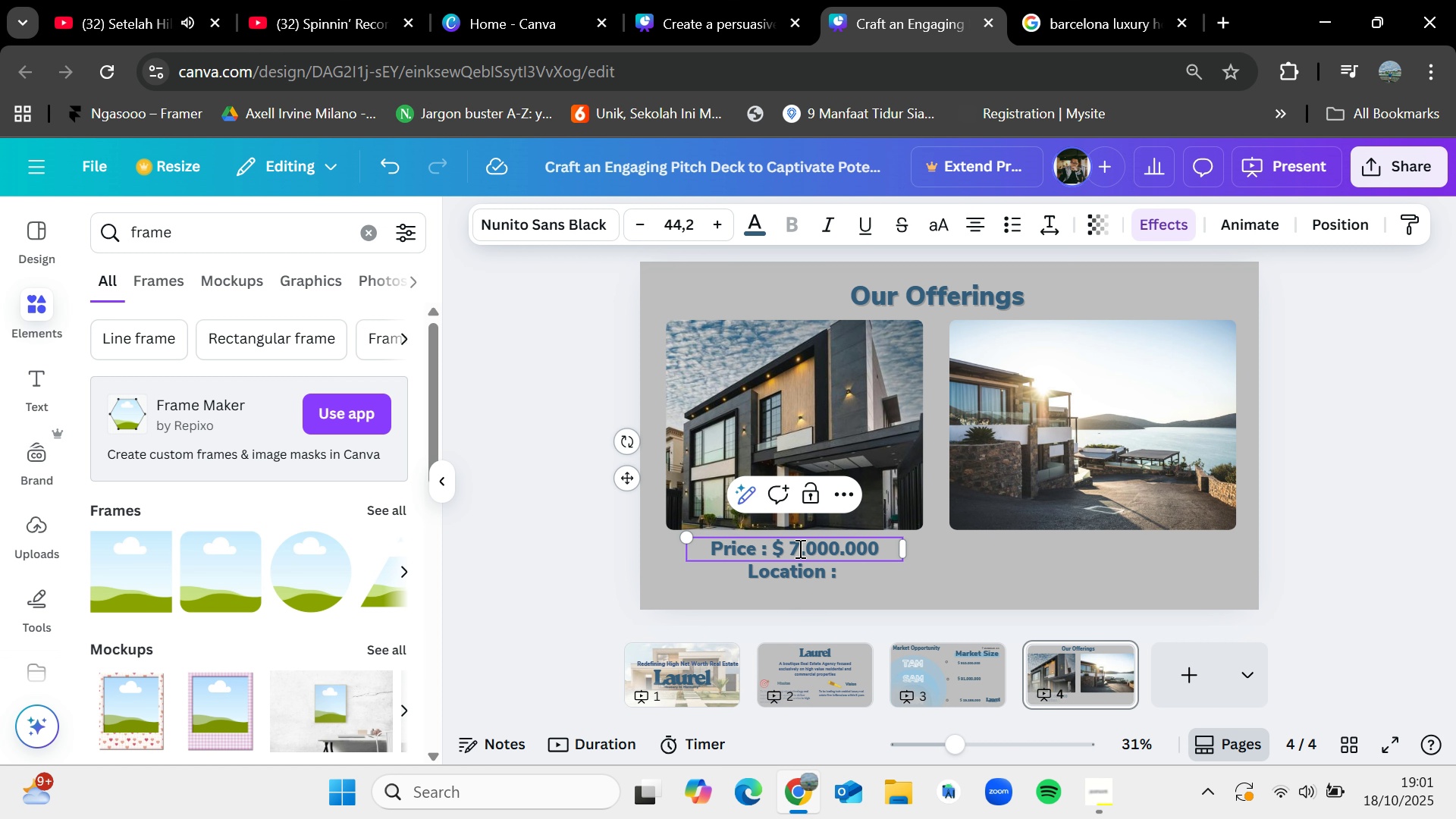 
left_click([799, 548])
 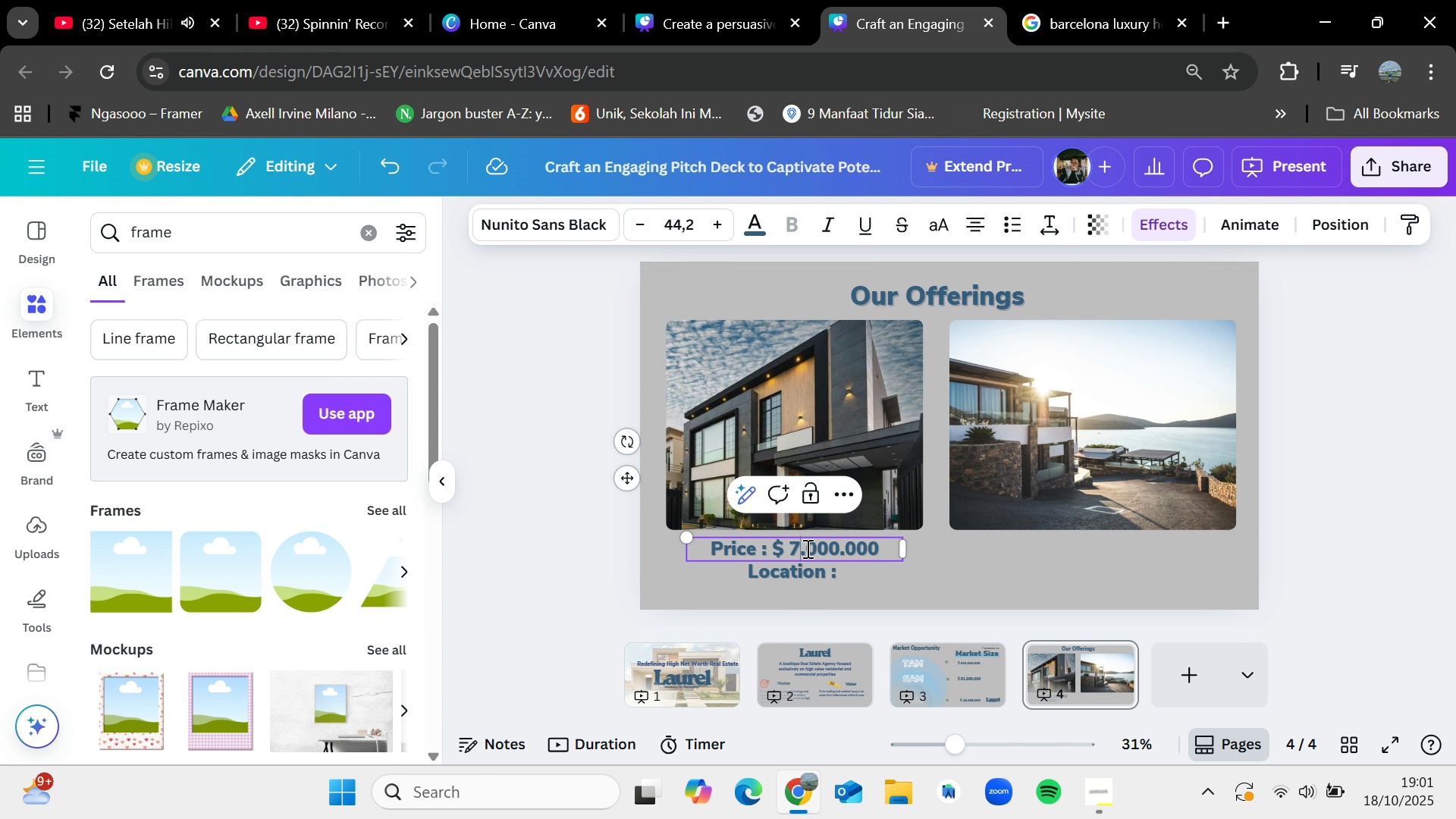 
left_click([801, 551])
 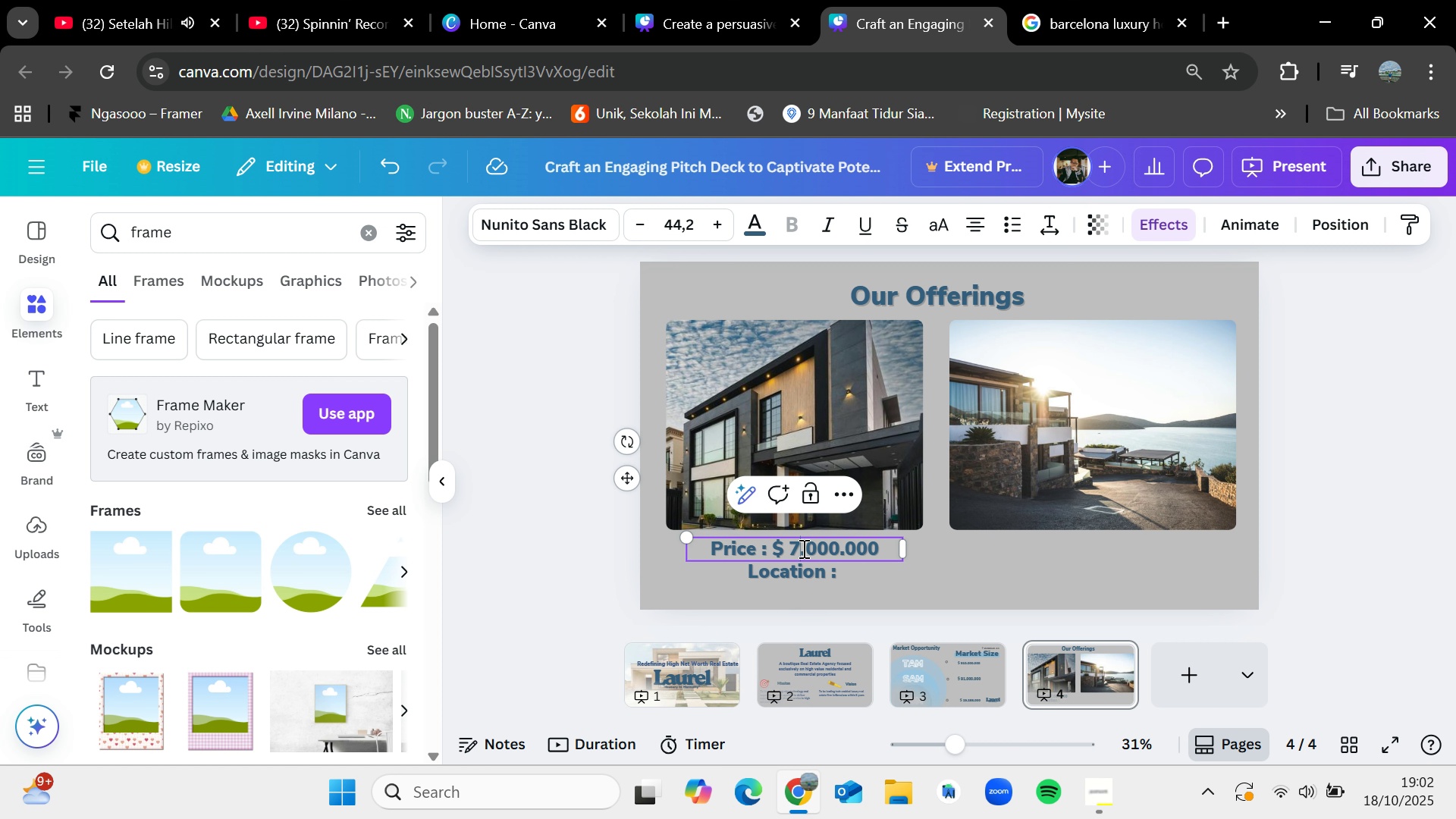 
left_click([802, 548])
 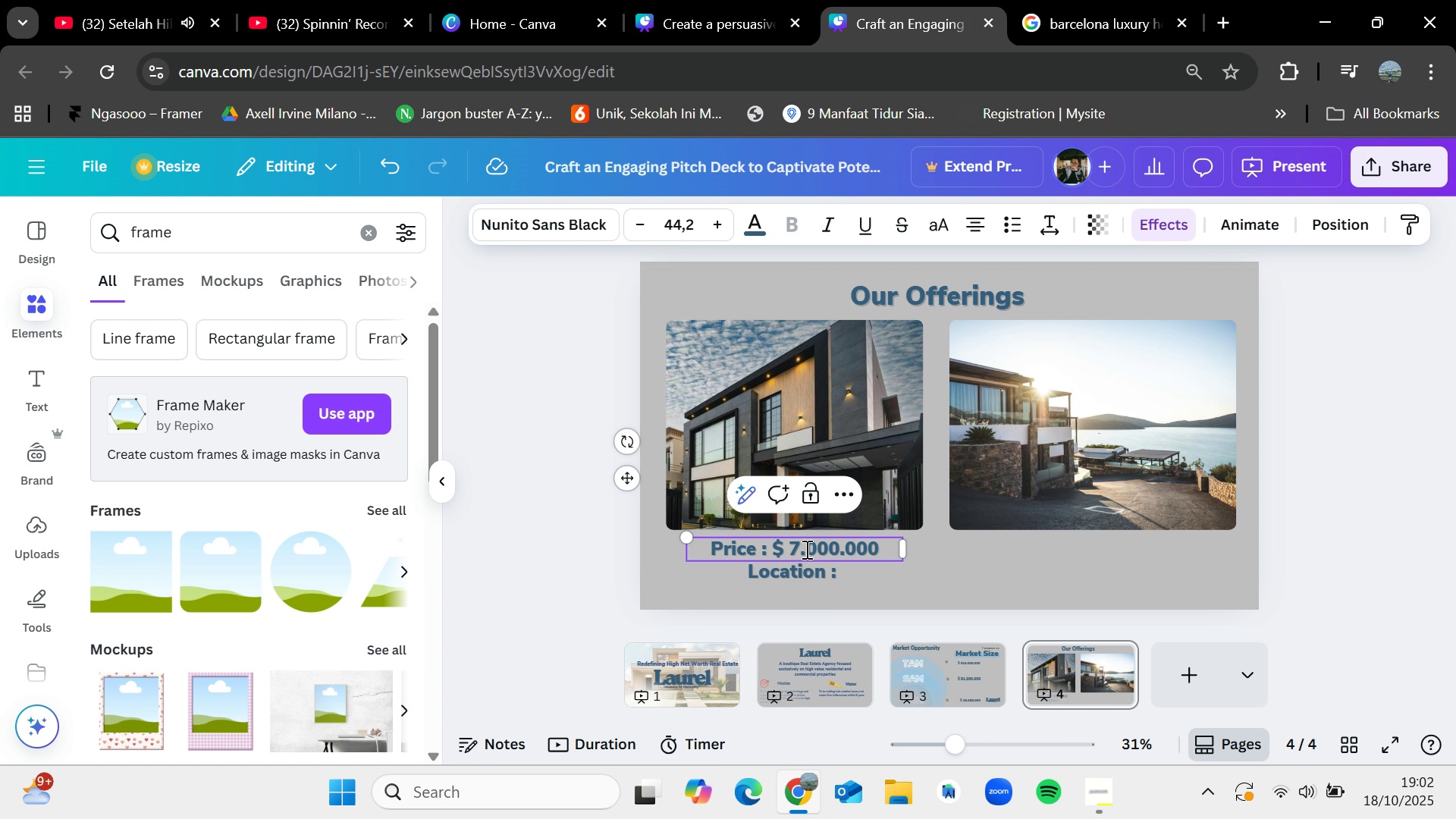 
left_click([805, 549])
 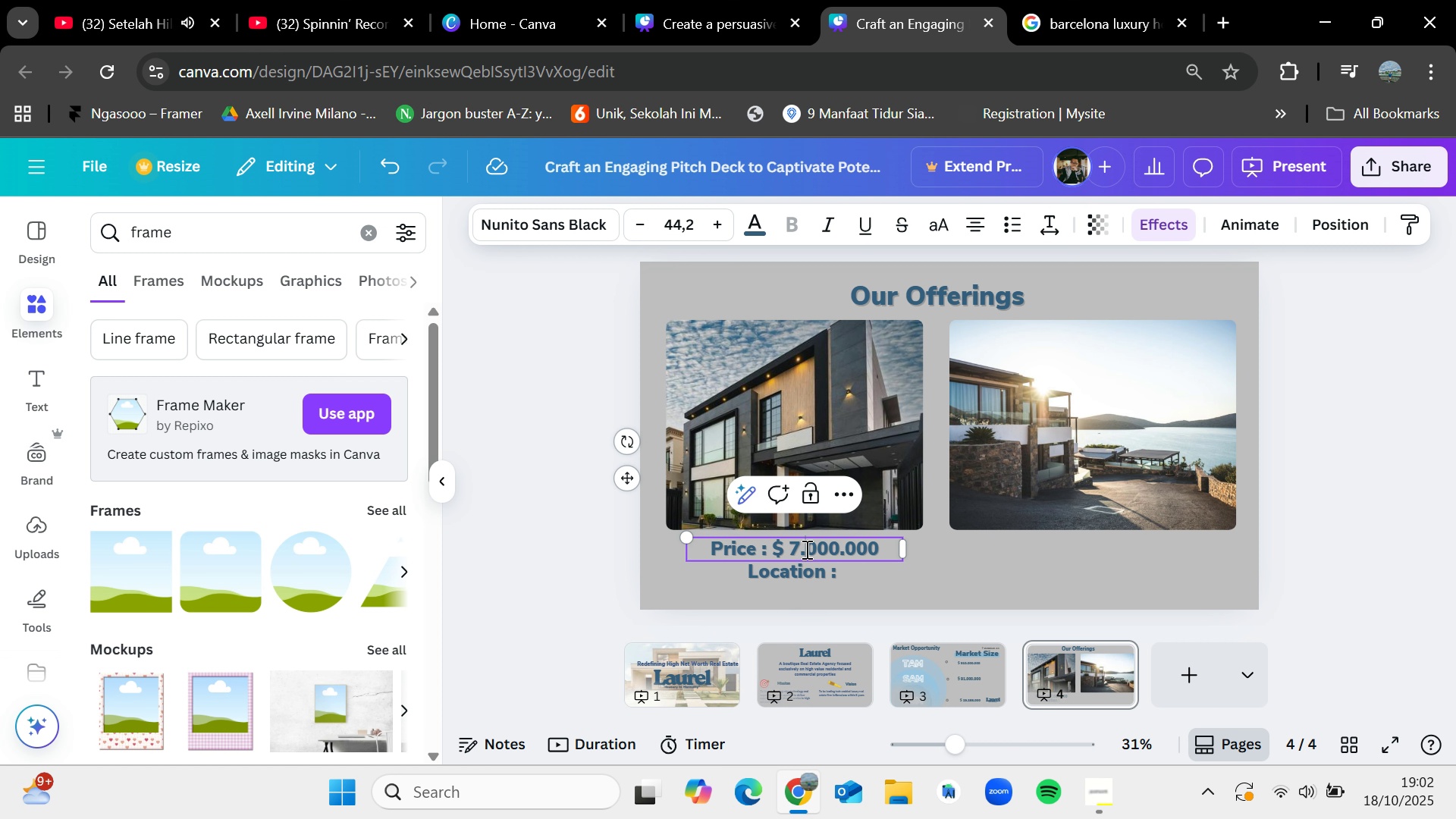 
key(Backspace)
 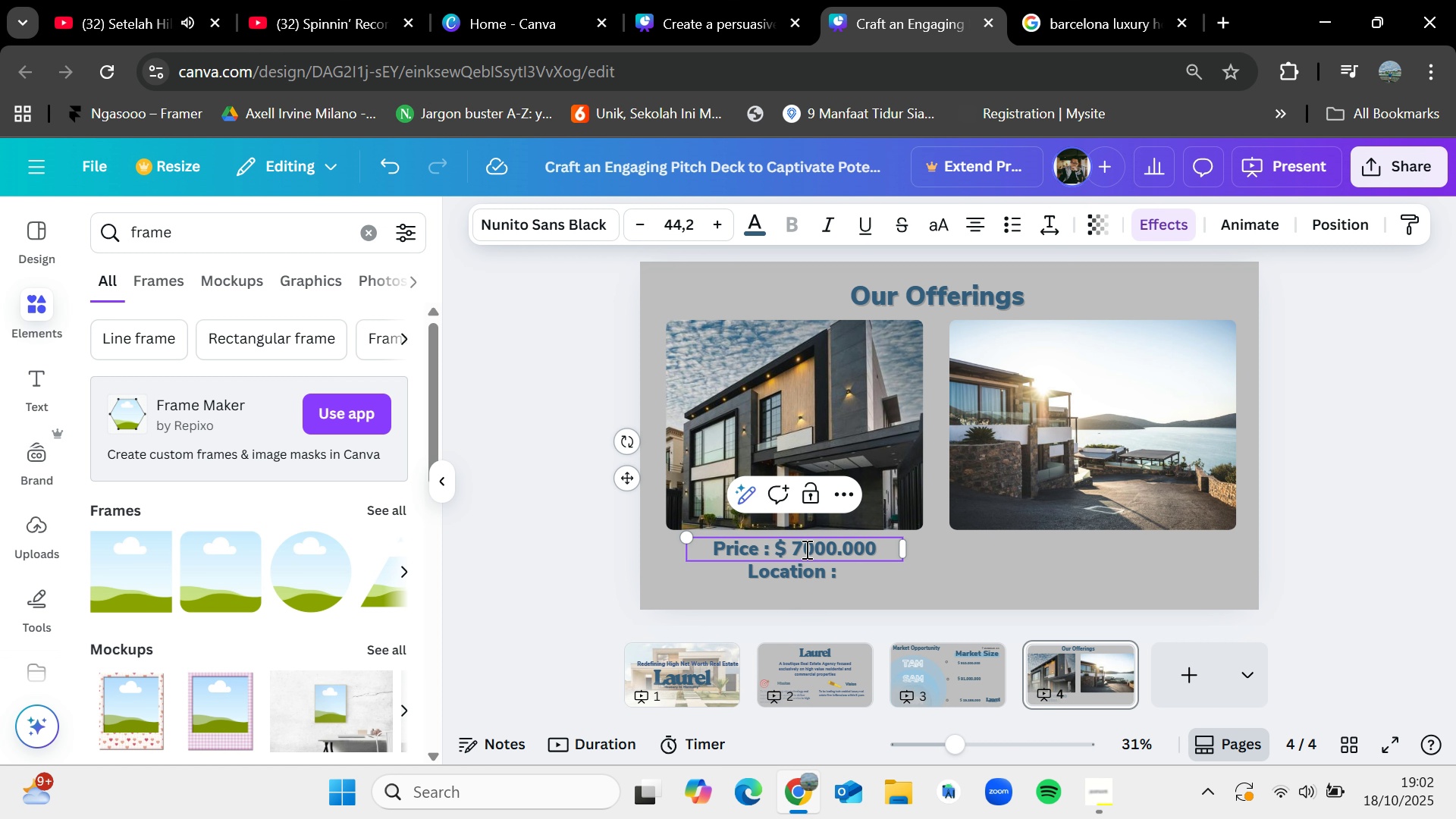 
key(Backspace)
 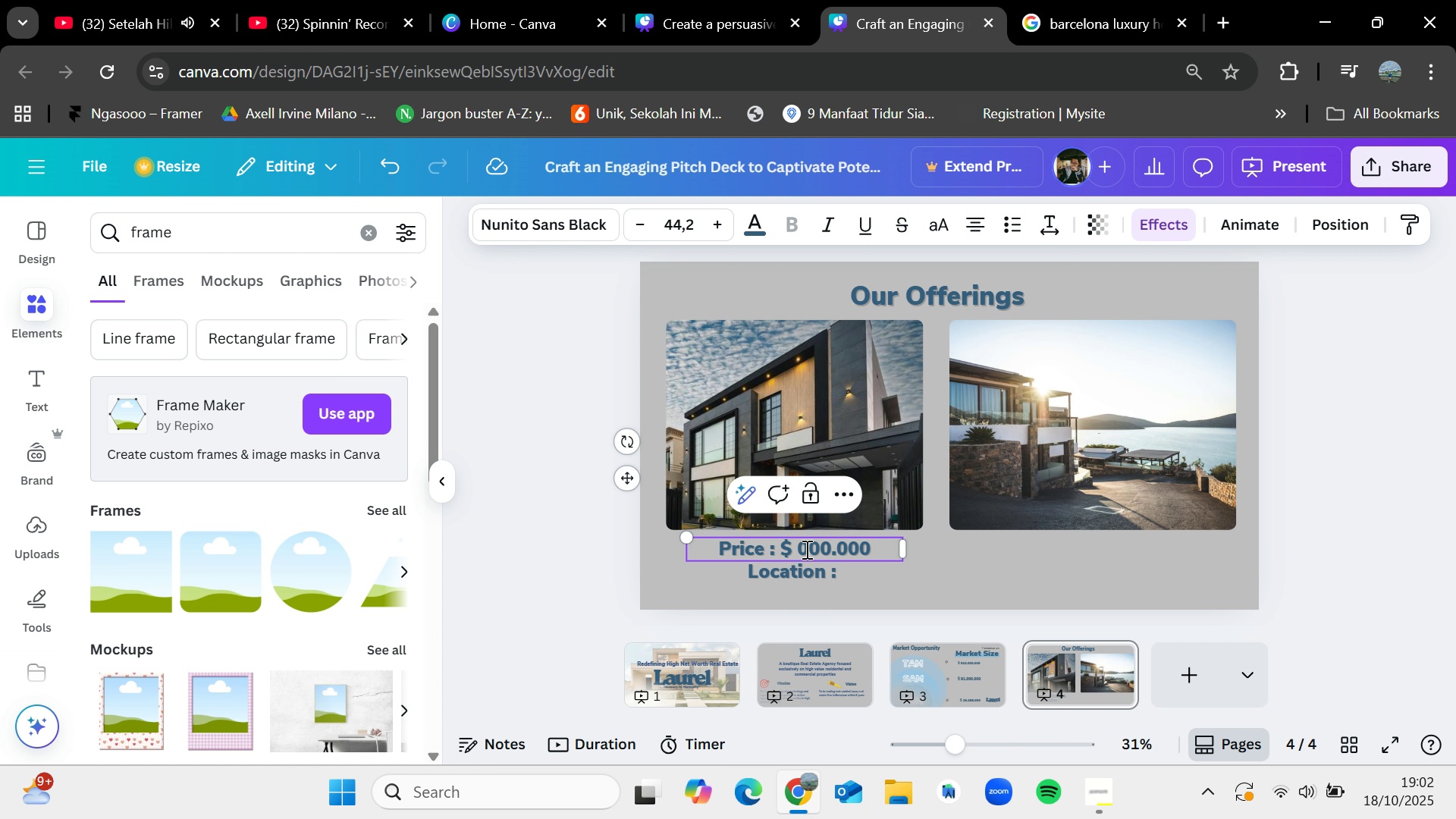 
left_click([805, 549])
 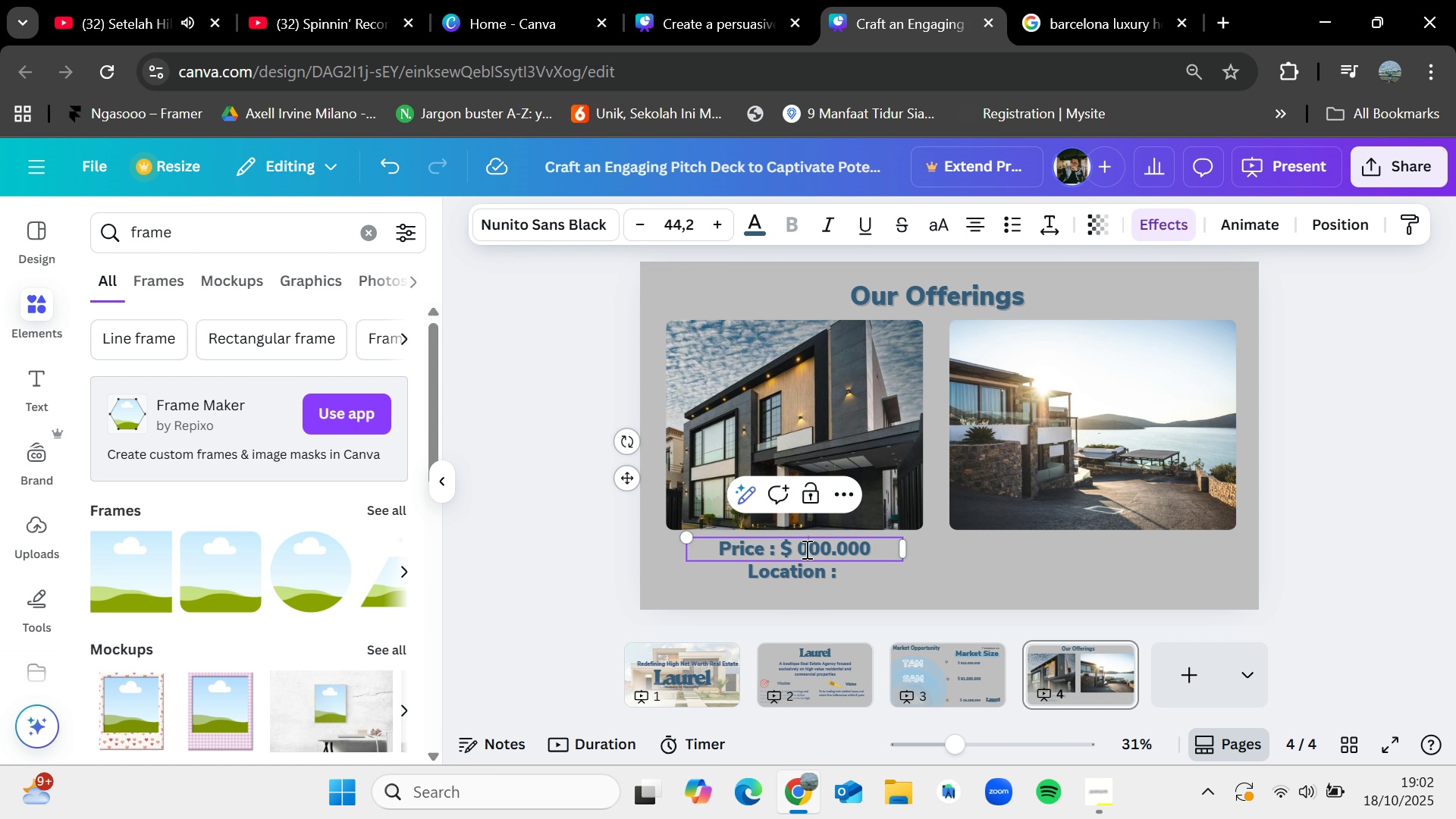 
key(Backspace)
 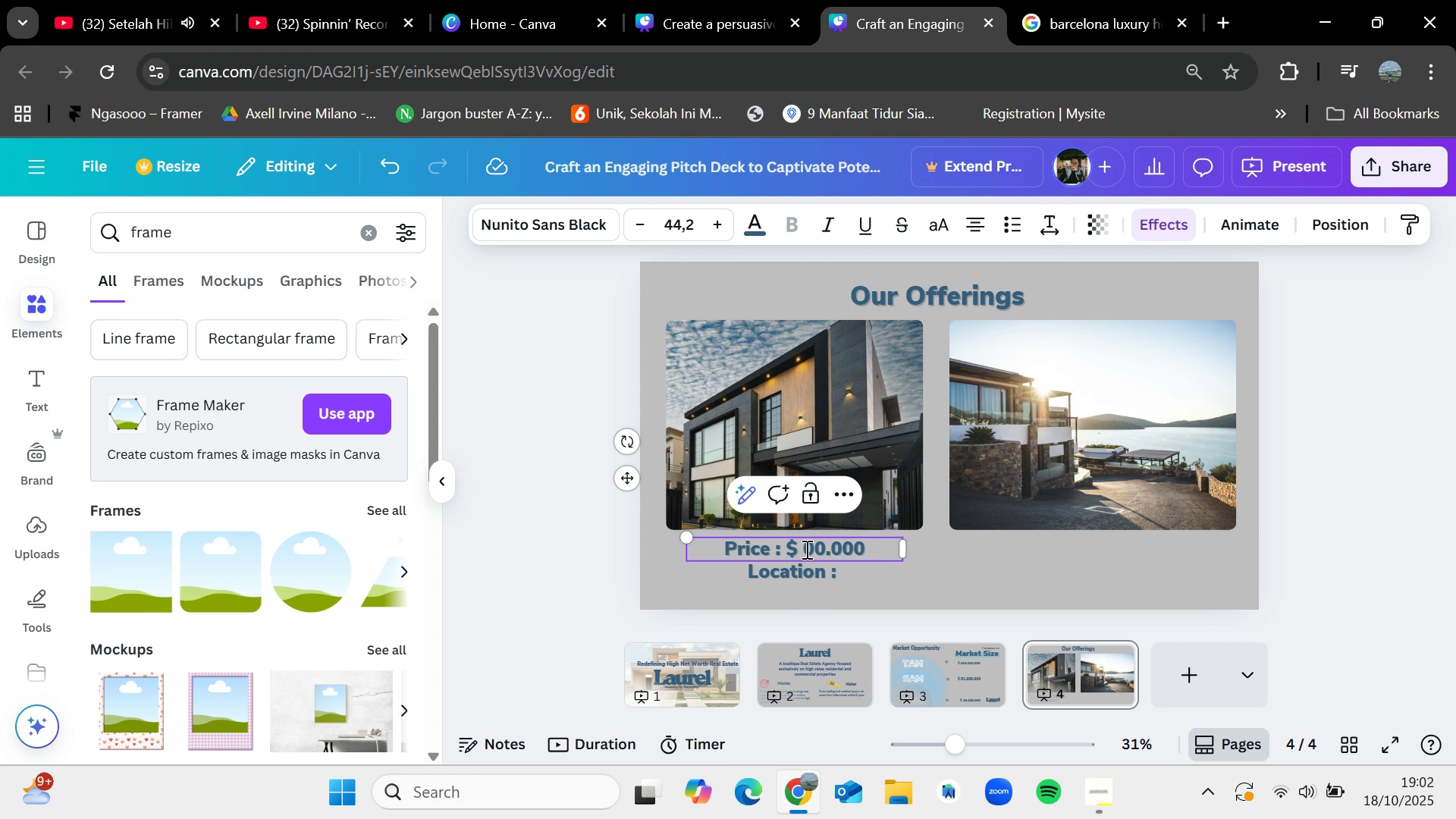 
key(6)
 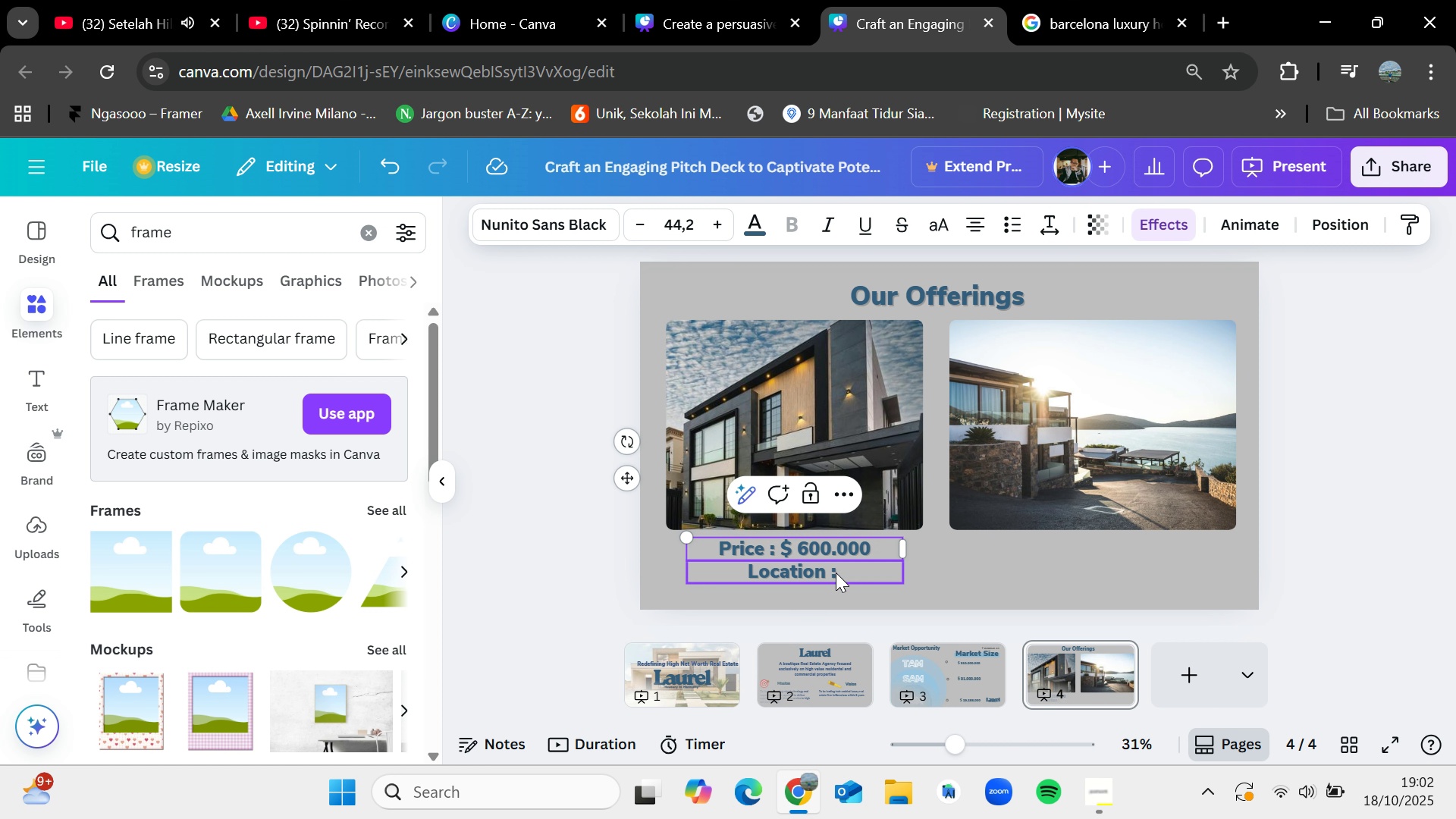 
left_click([836, 573])
 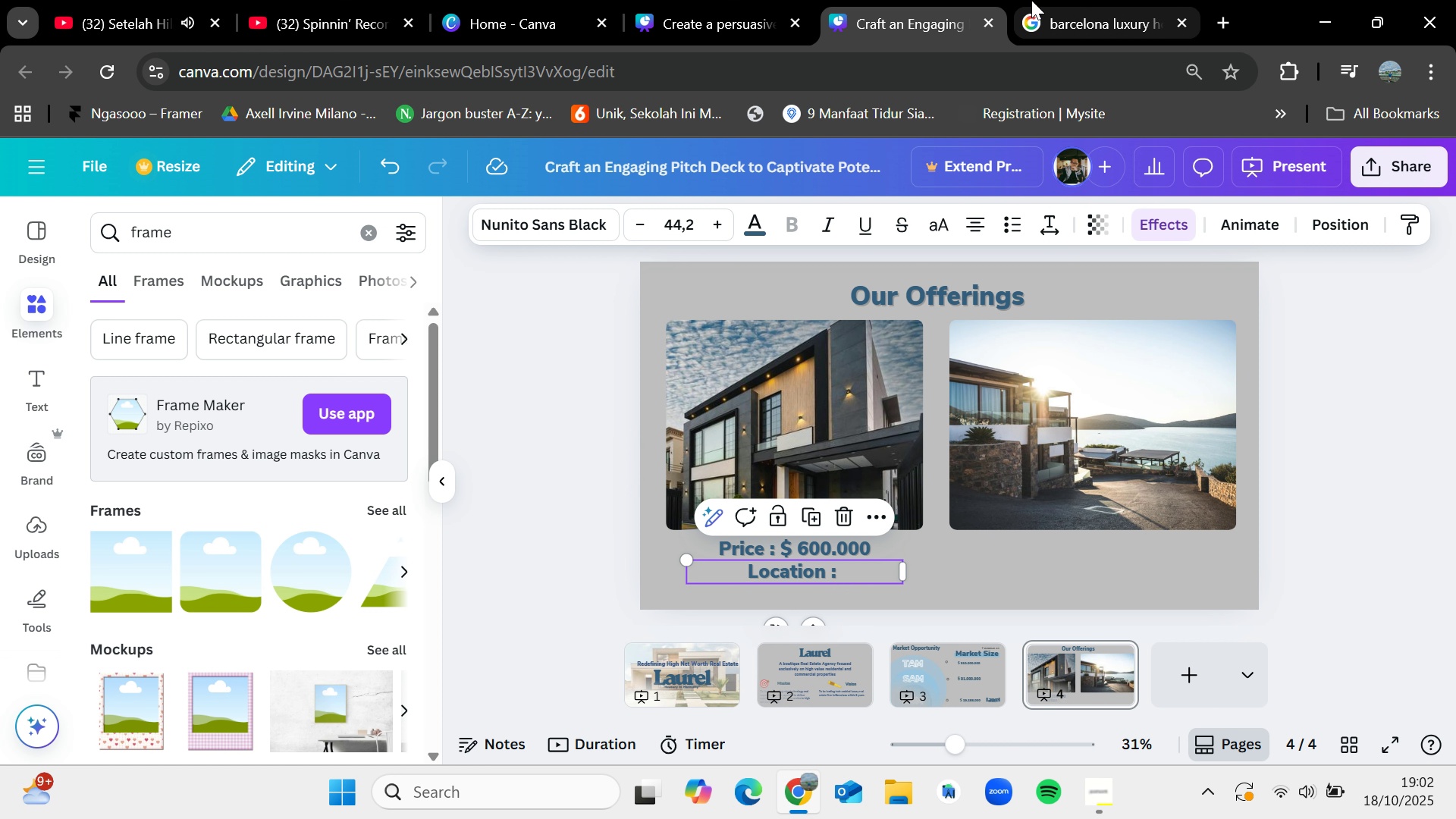 
left_click([1031, 0])
 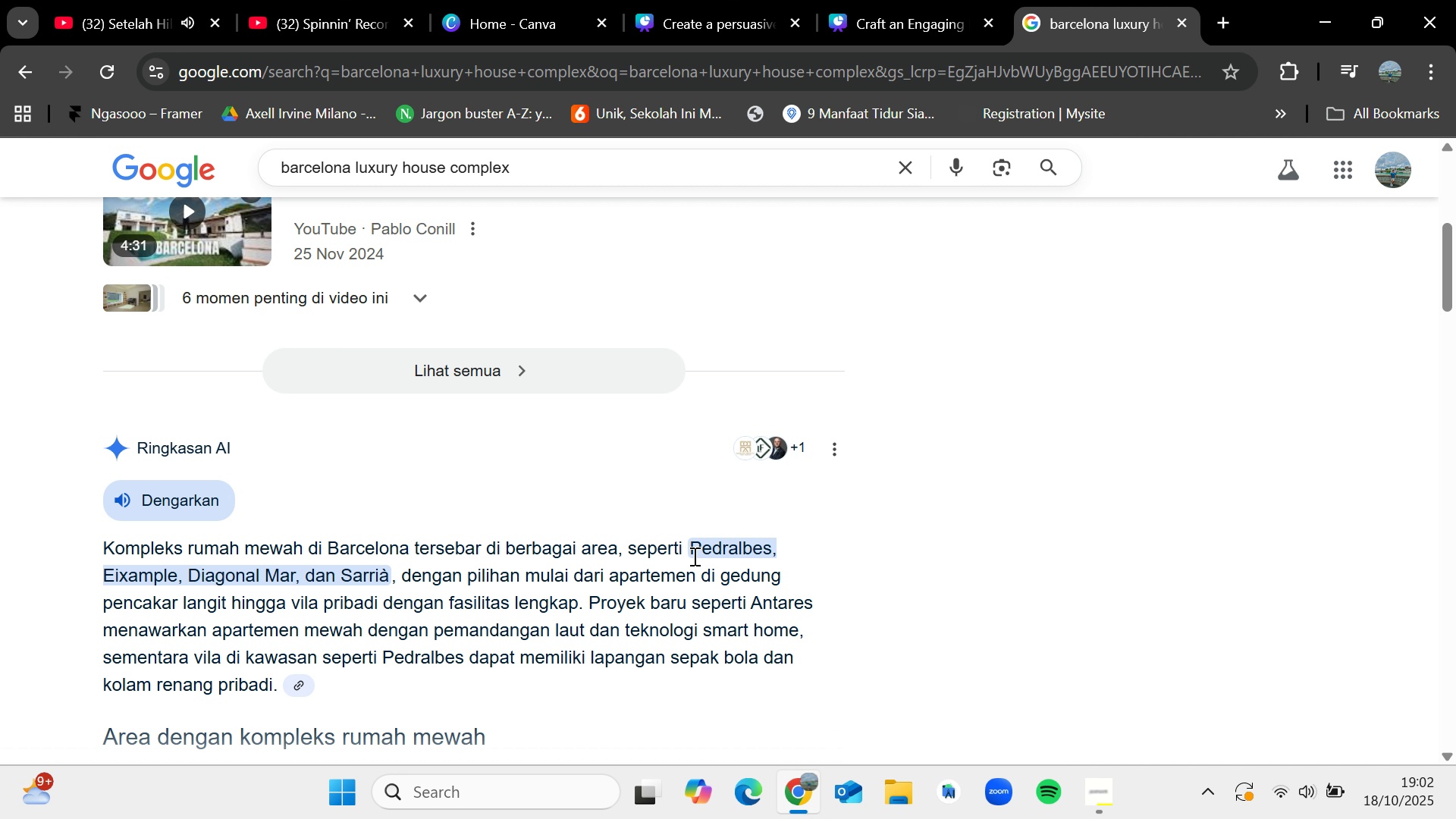 
left_click([694, 553])
 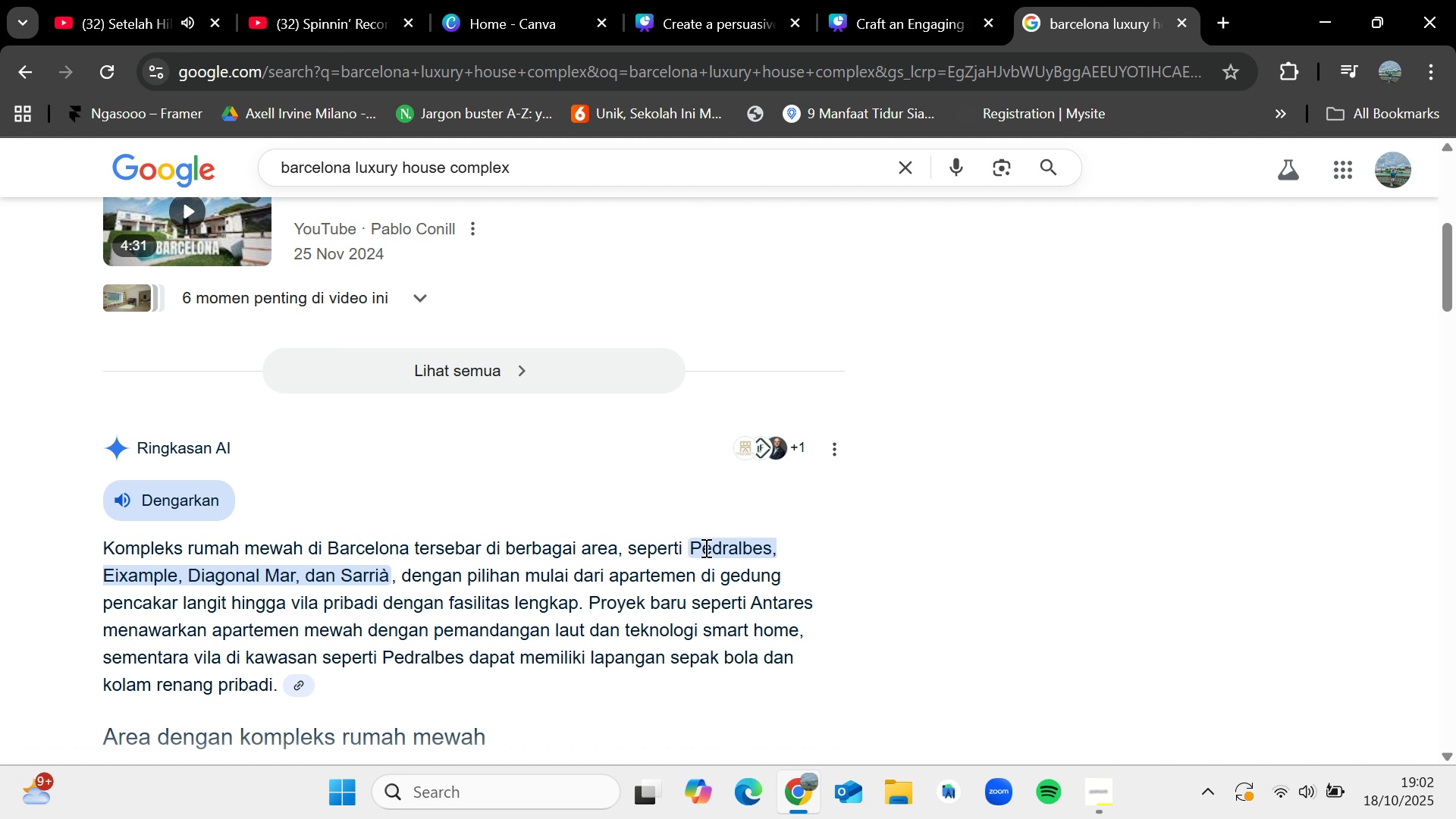 
left_click([705, 546])
 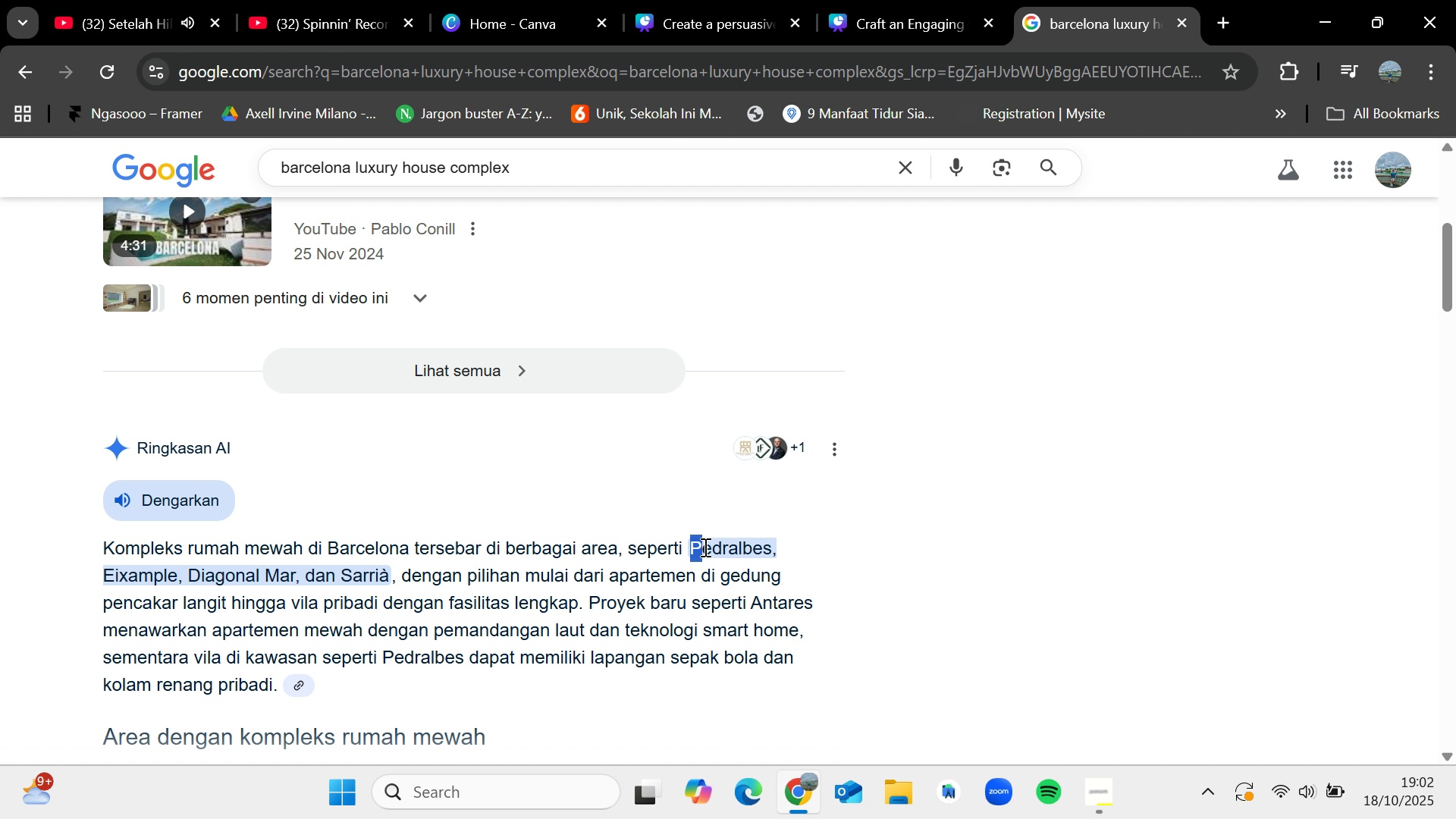 
left_click_drag(start_coordinate=[692, 547], to_coordinate=[768, 548])
 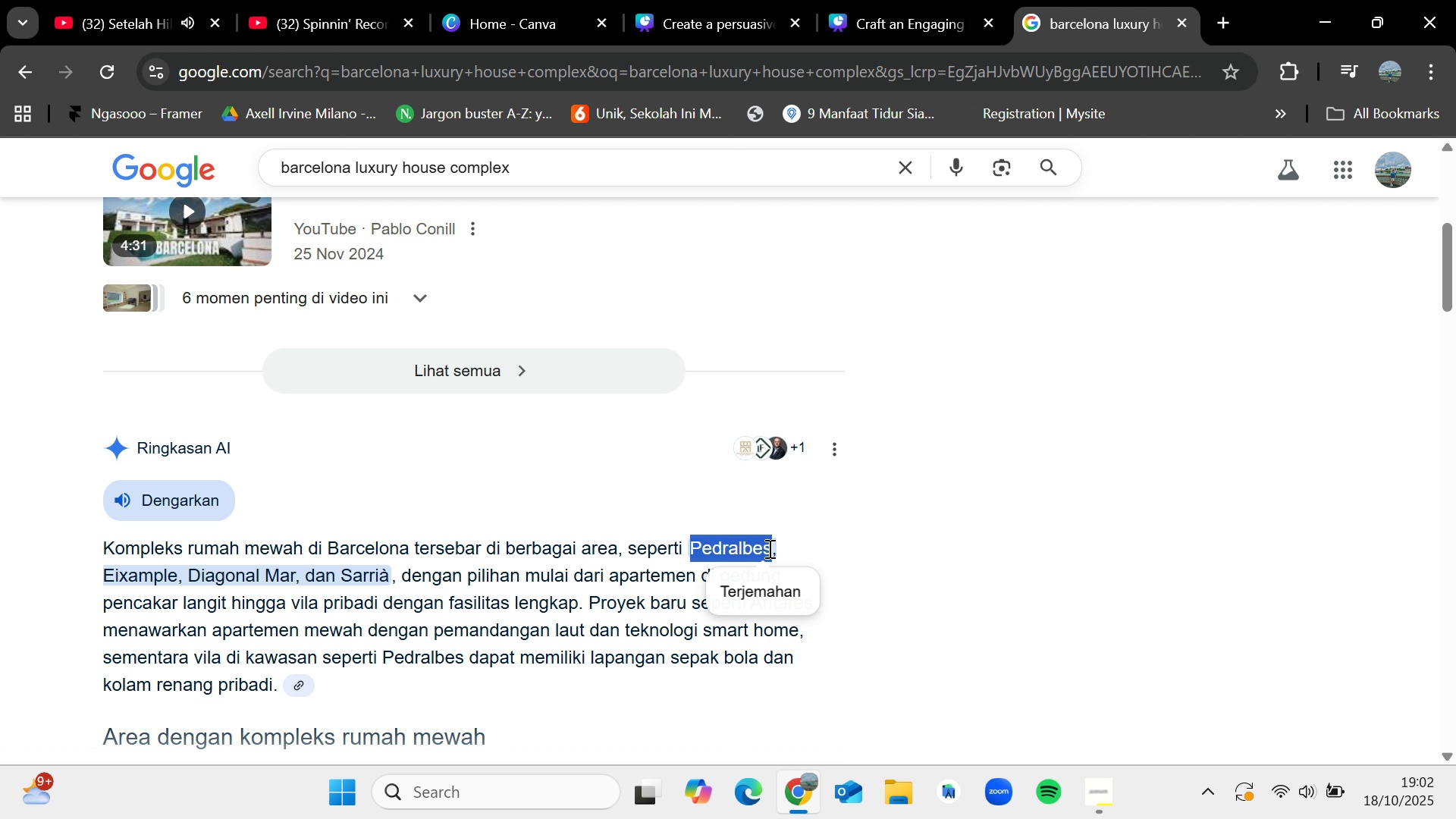 
key(Control+C)
 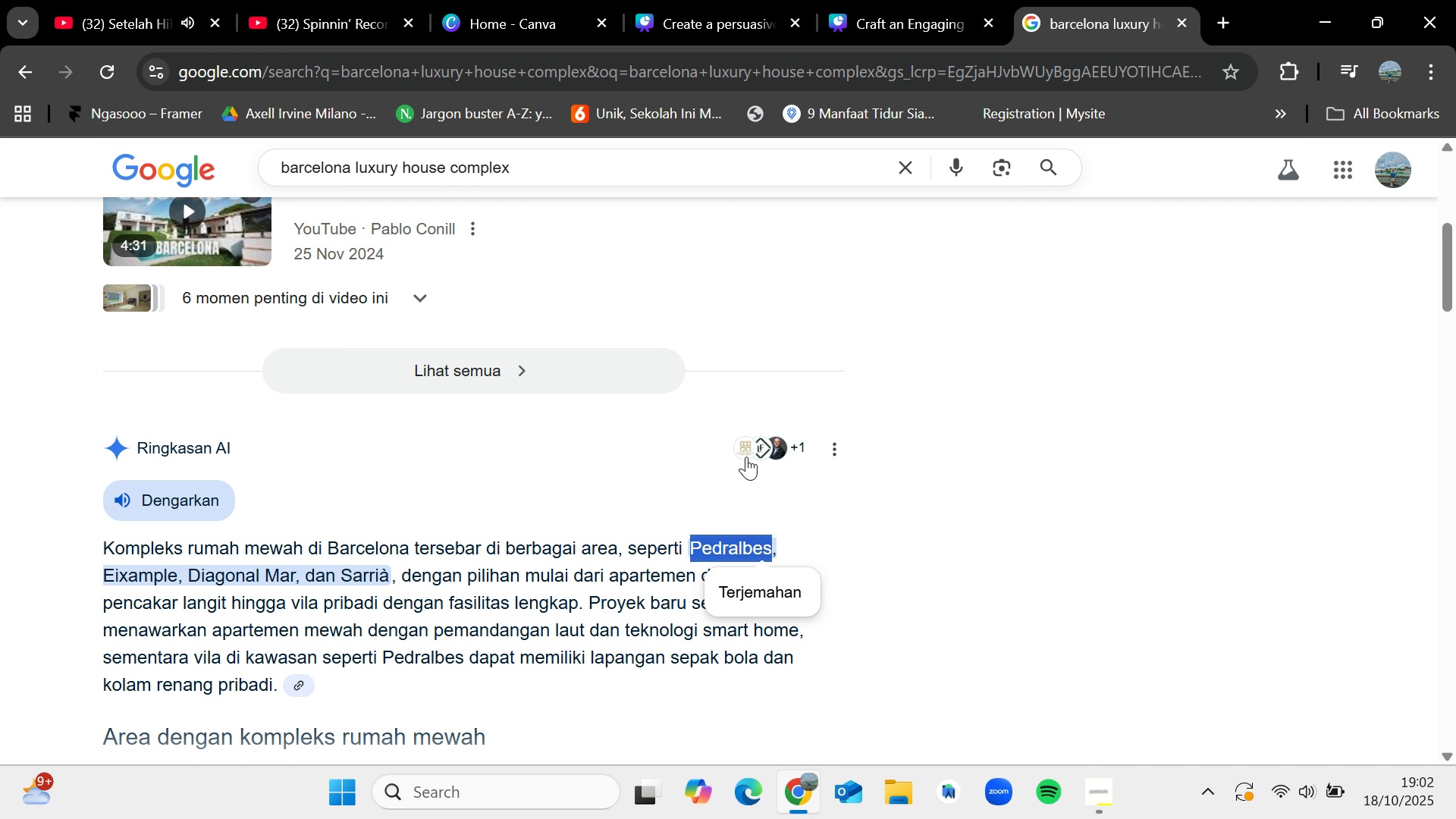 
scroll: coordinate [739, 503], scroll_direction: up, amount: 3.0
 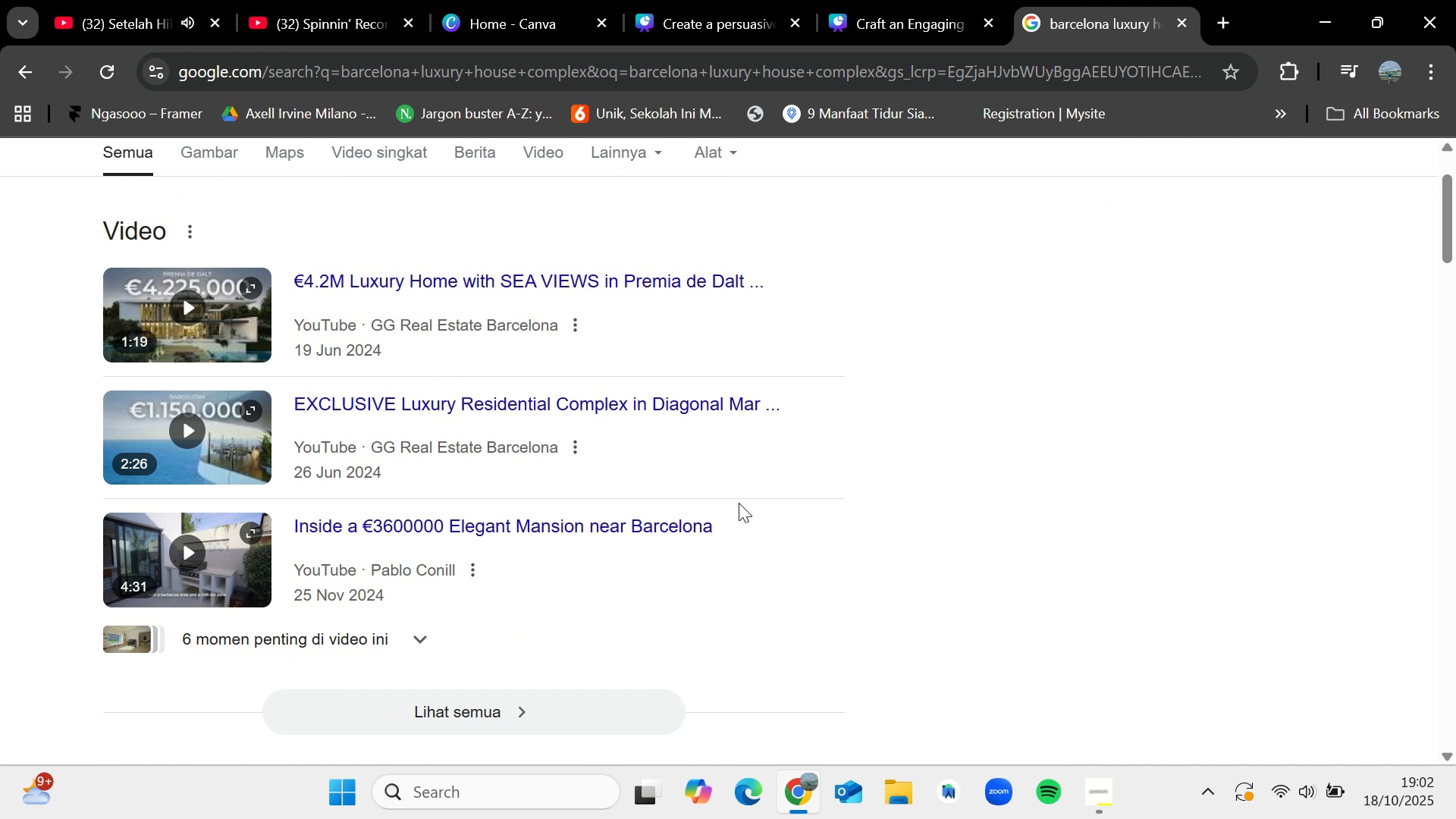 
scroll: coordinate [739, 503], scroll_direction: down, amount: 3.0
 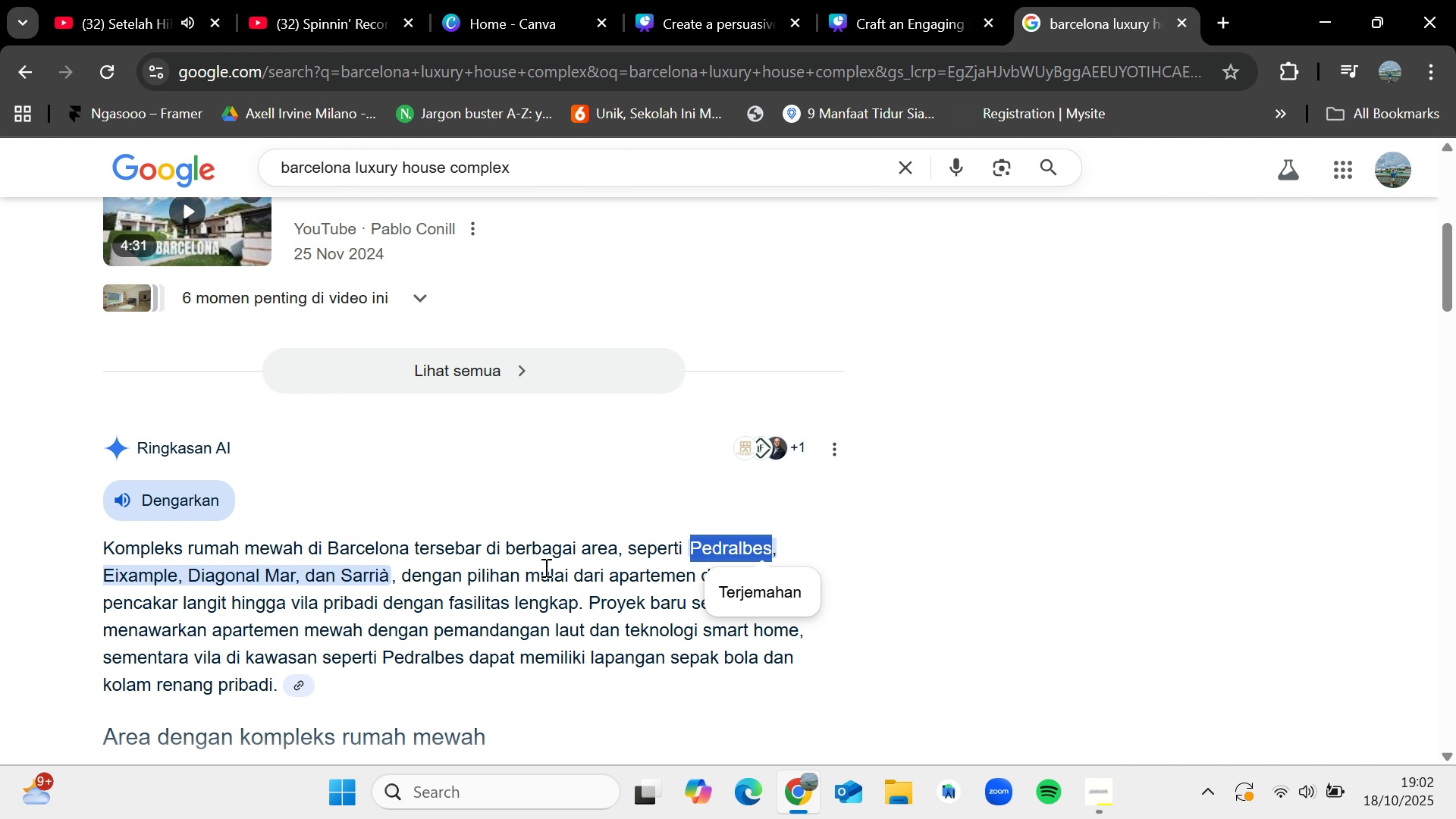 
scroll: coordinate [645, 487], scroll_direction: up, amount: 3.0
 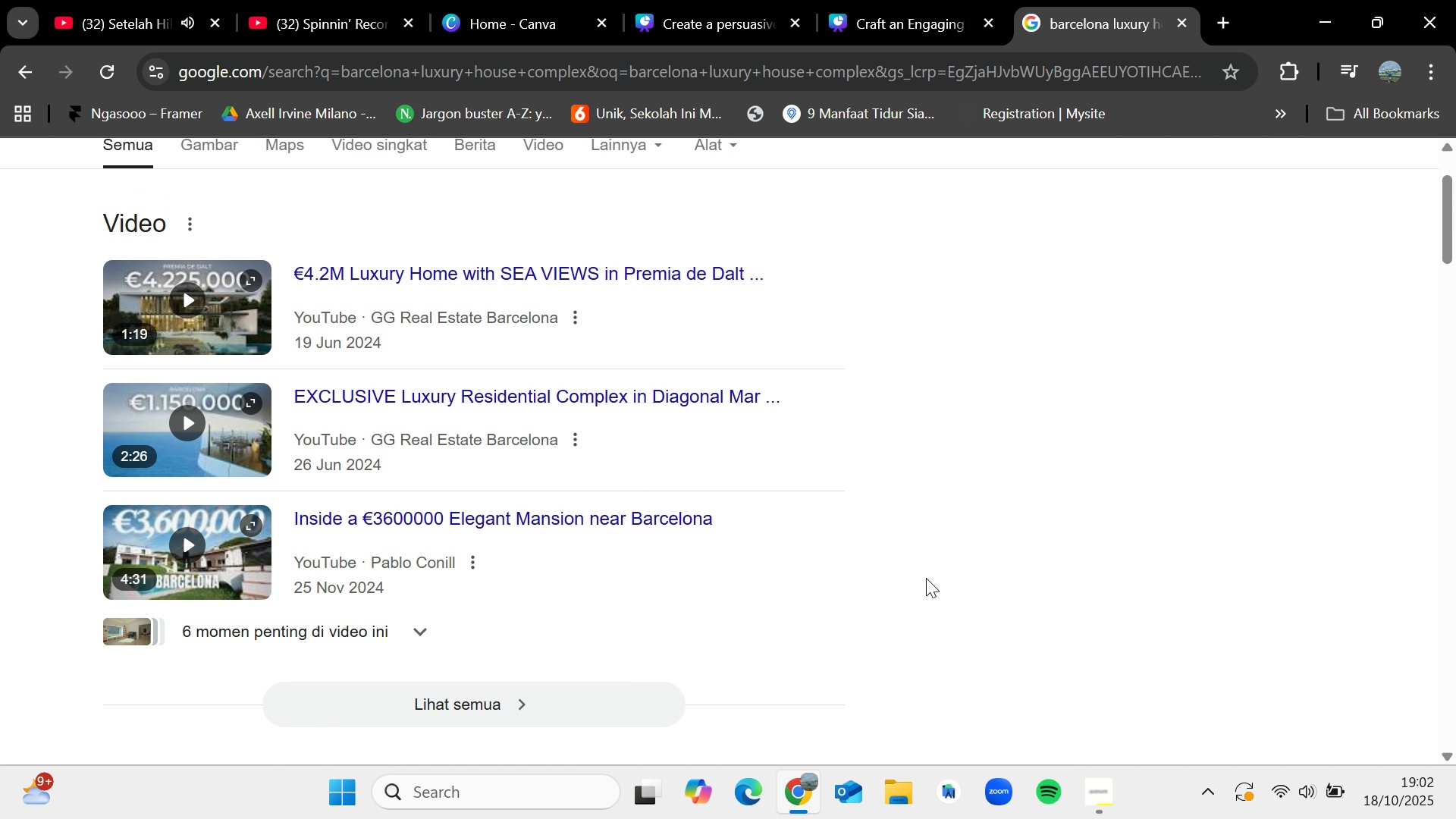 
scroll: coordinate [926, 578], scroll_direction: down, amount: 2.0
 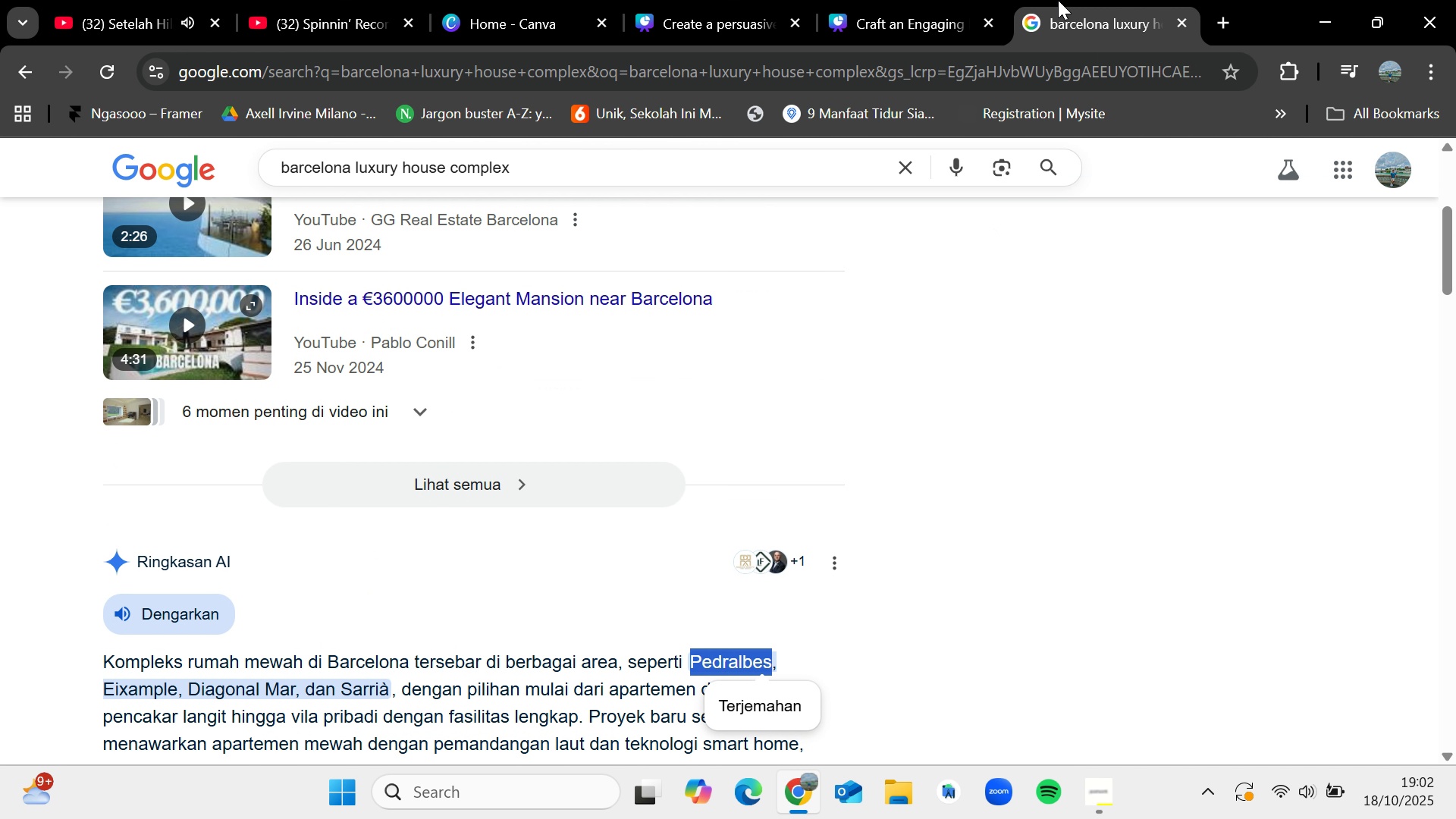 
left_click([958, 3])
 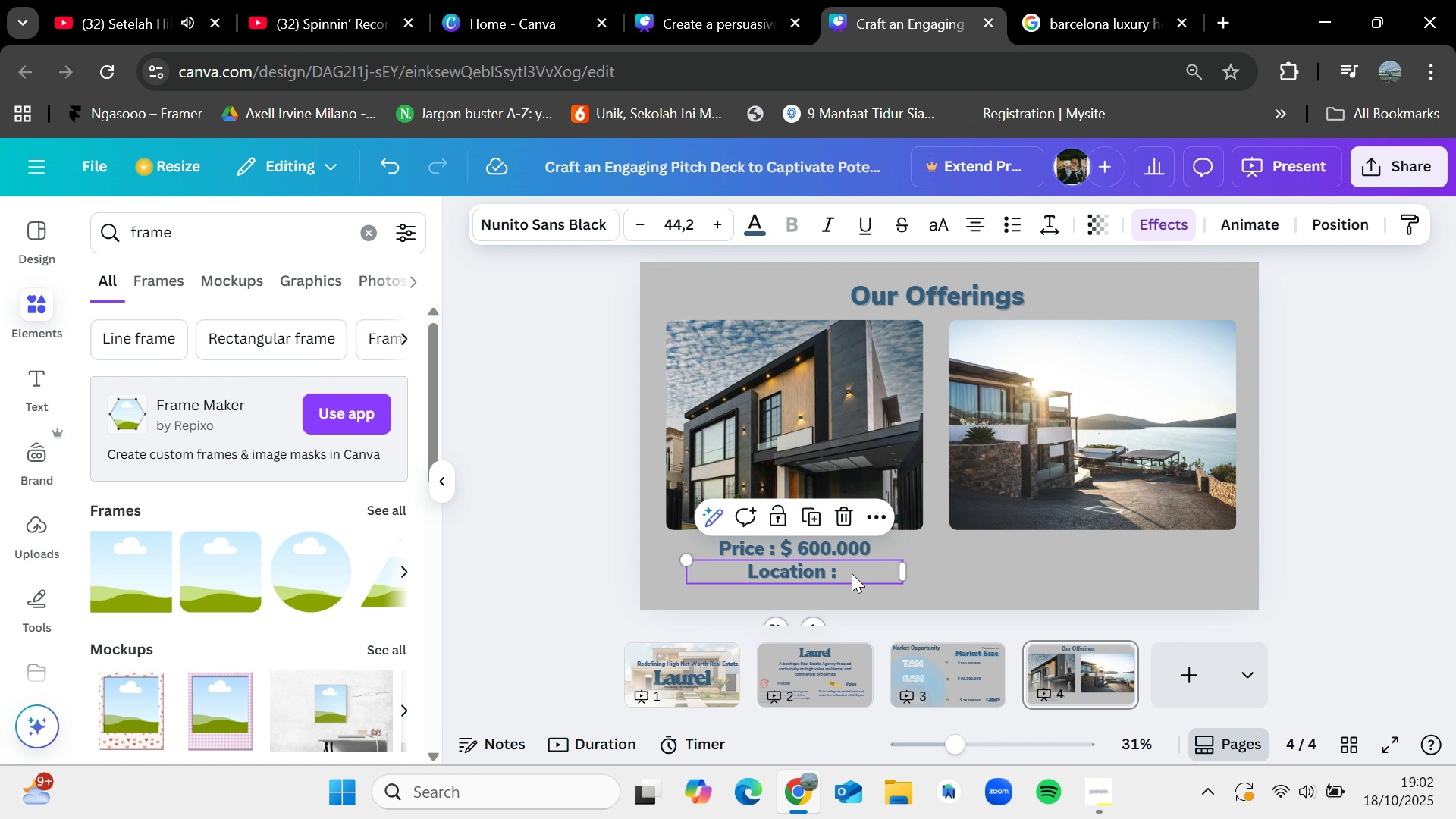 
double_click([853, 571])
 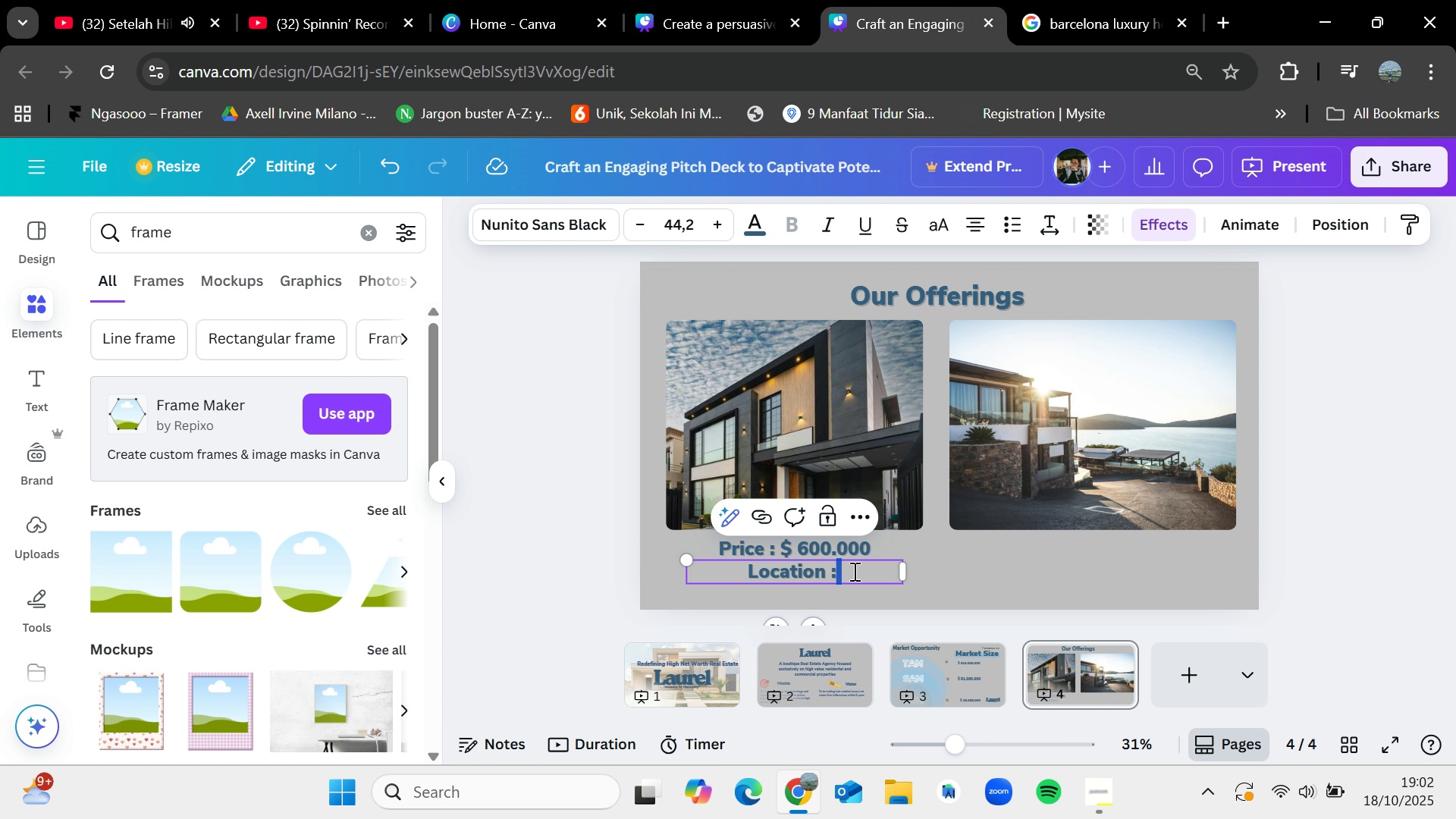 
left_click([853, 571])
 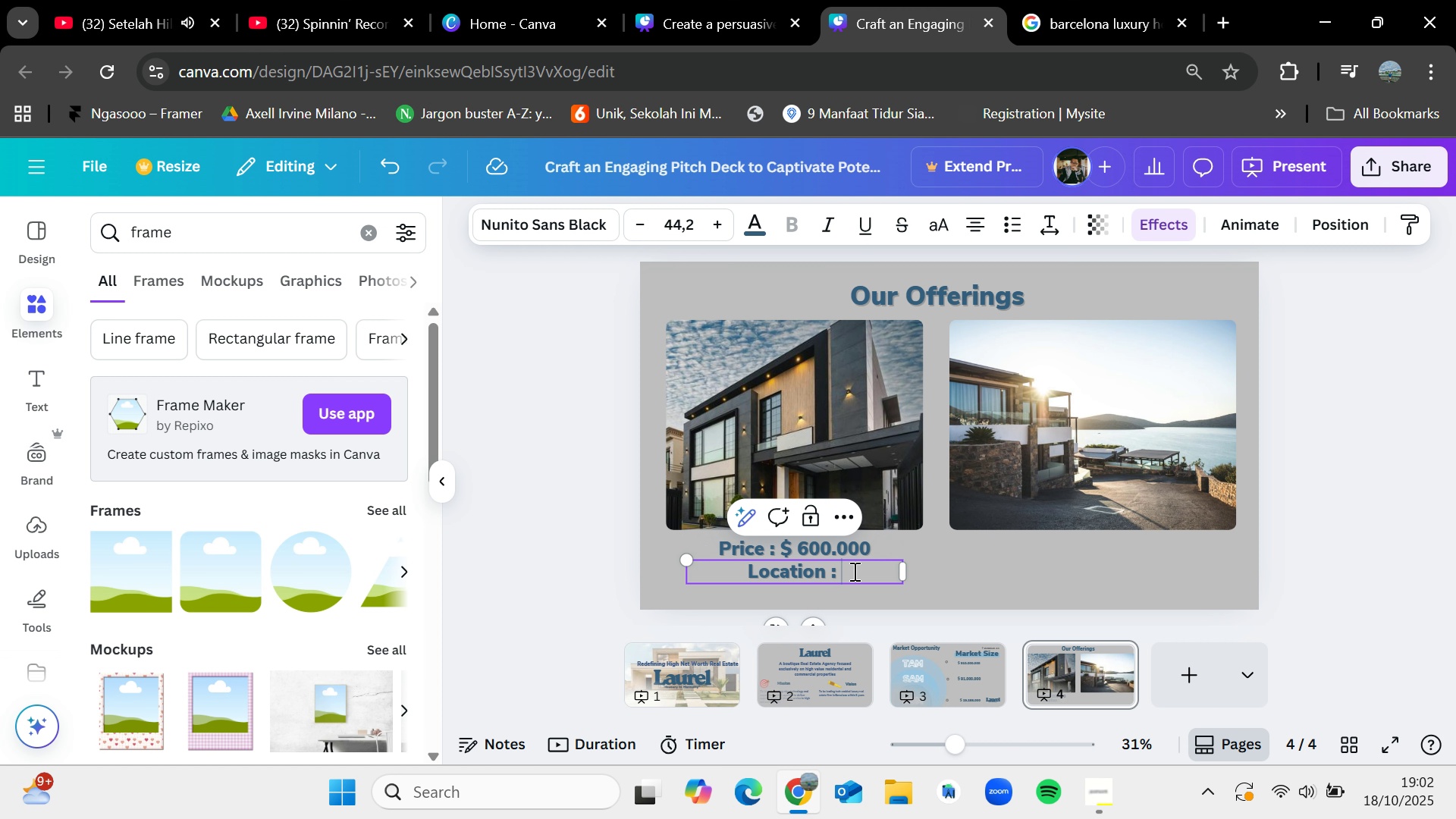 
key(Control+V)
 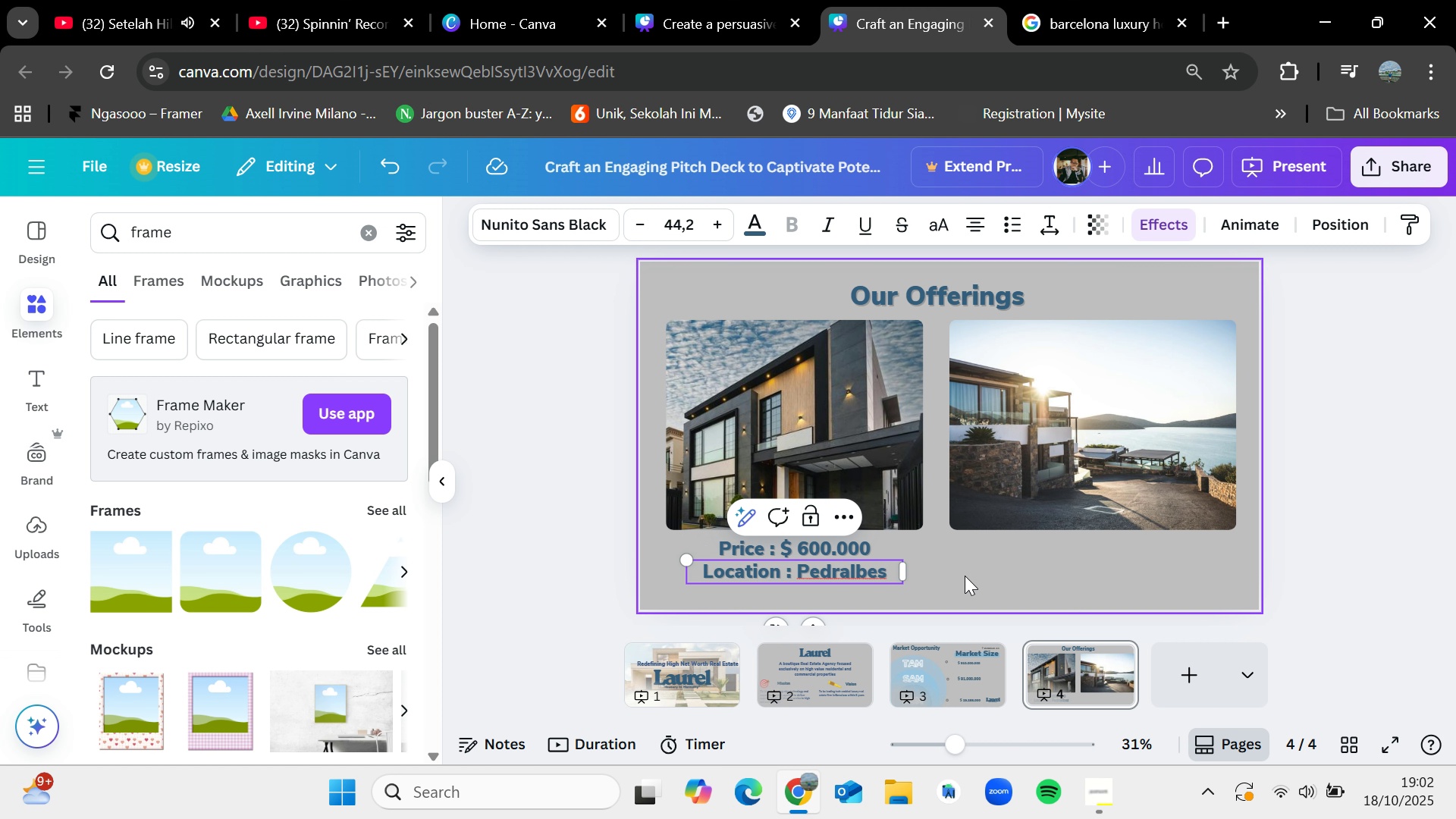 
left_click([965, 576])
 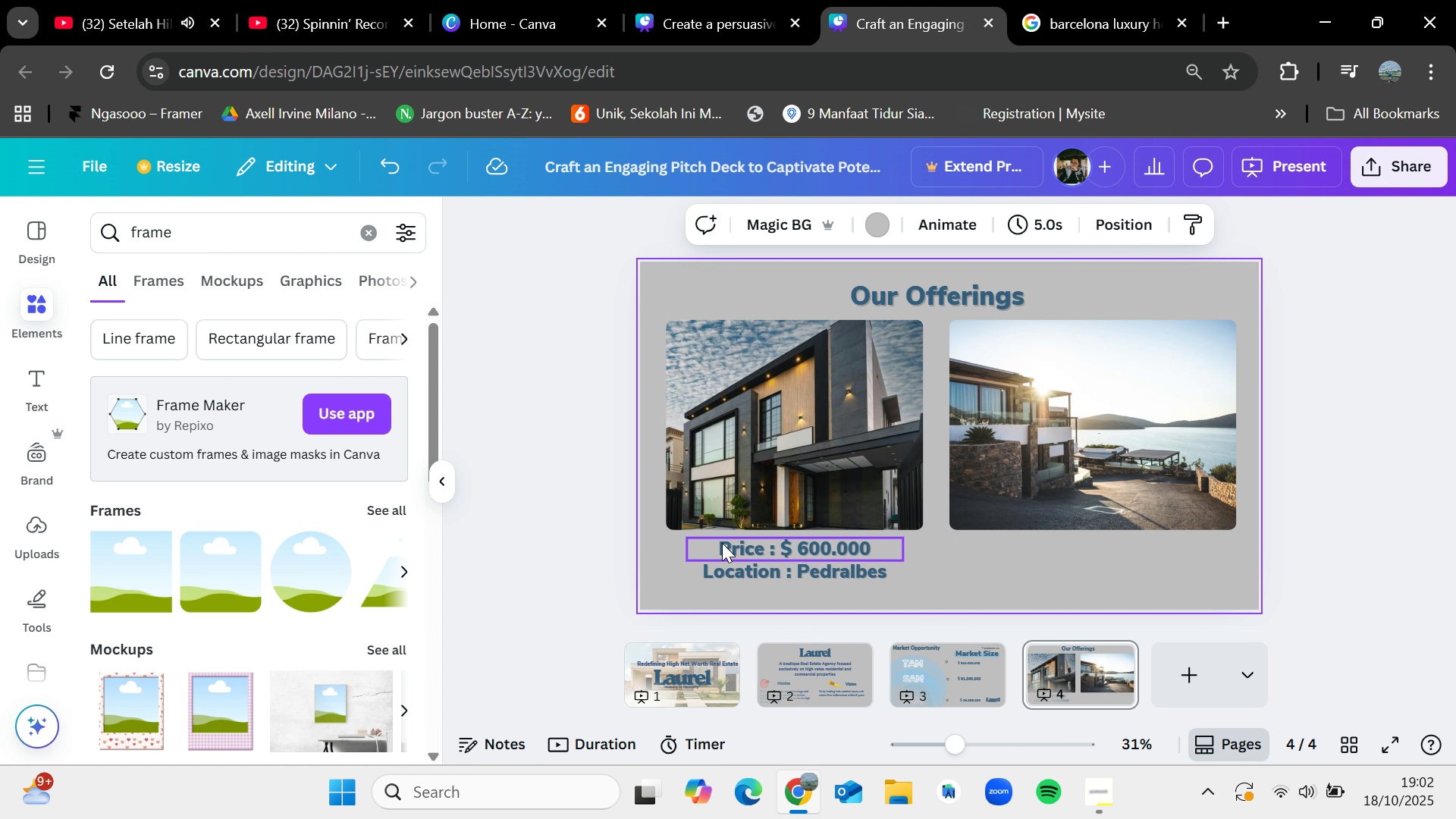 
left_click([723, 543])
 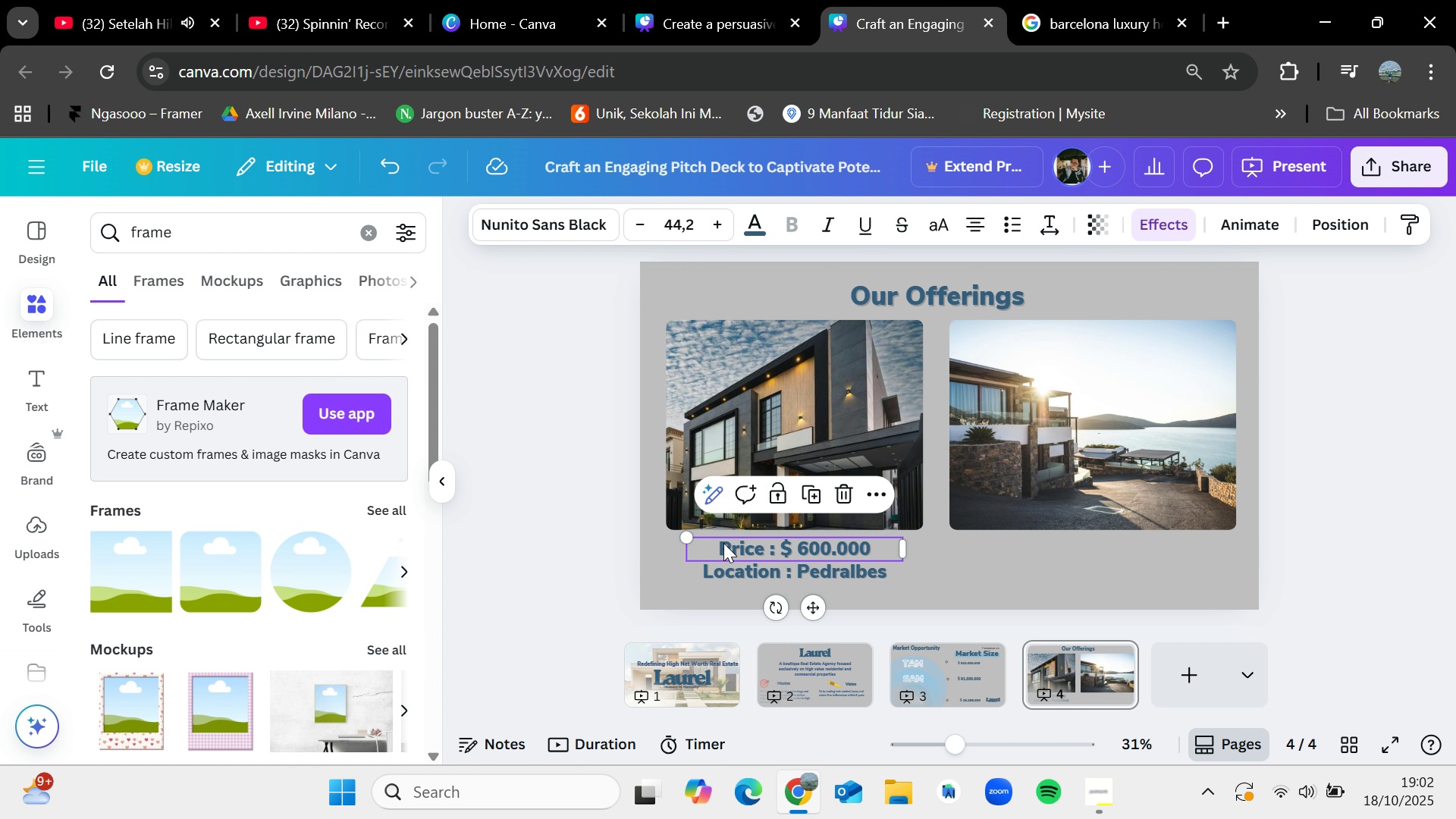 
hold_key(key=ShiftLeft, duration=1.25)
left_click([755, 566])
 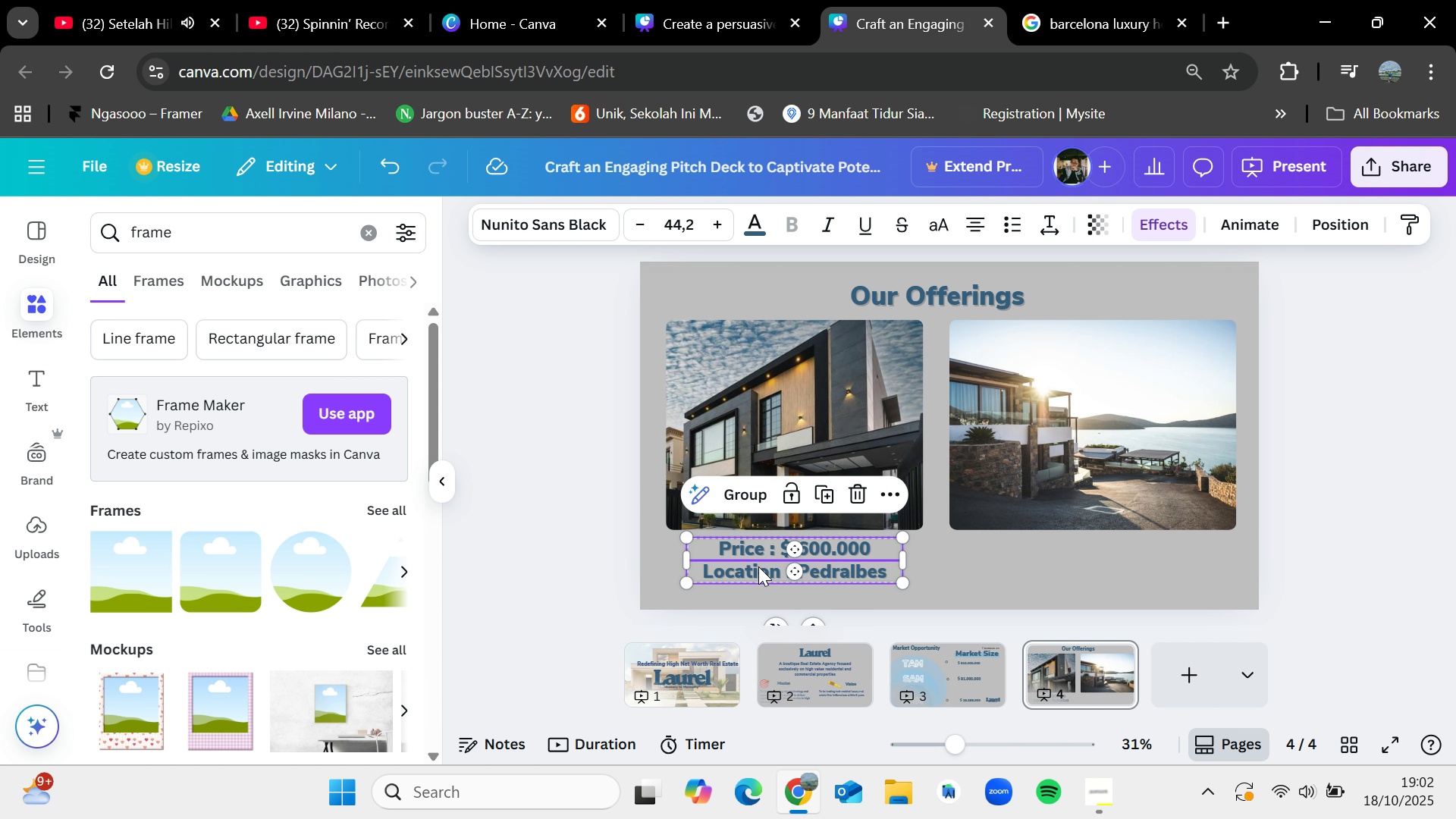 
key(Control+C)
 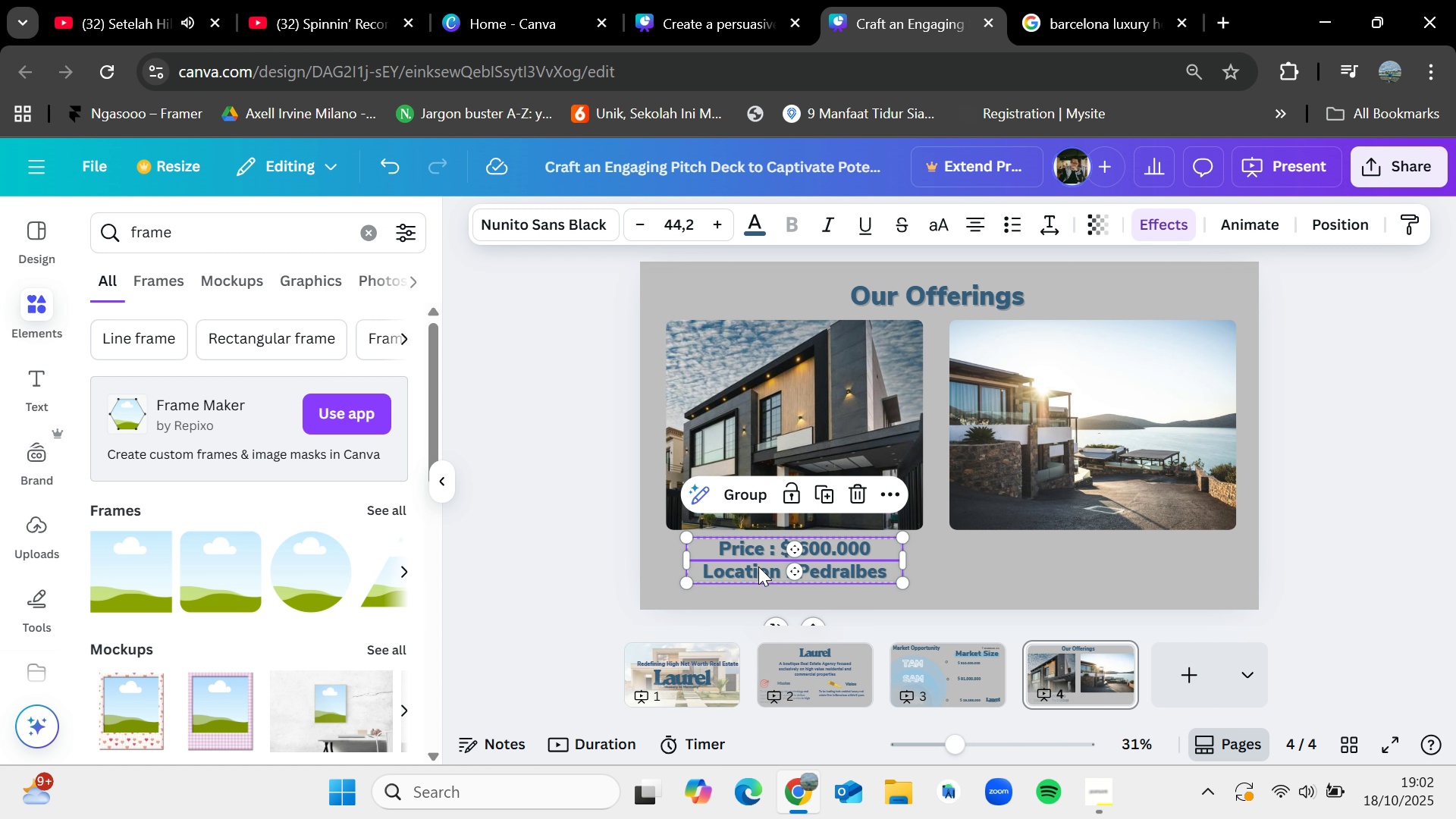 
key(Control+V)
 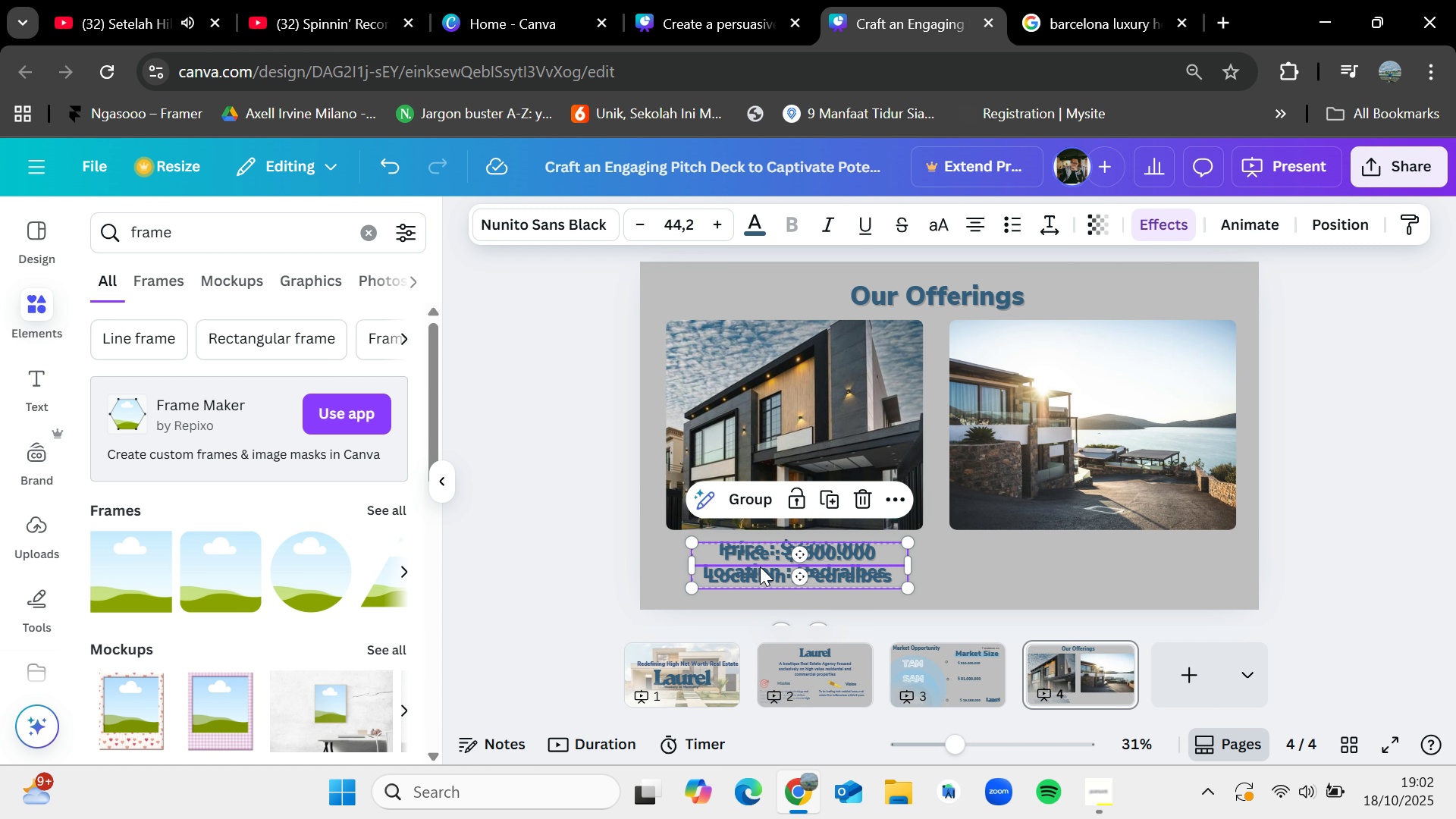 
left_click_drag(start_coordinate=[760, 566], to_coordinate=[1065, 564])
 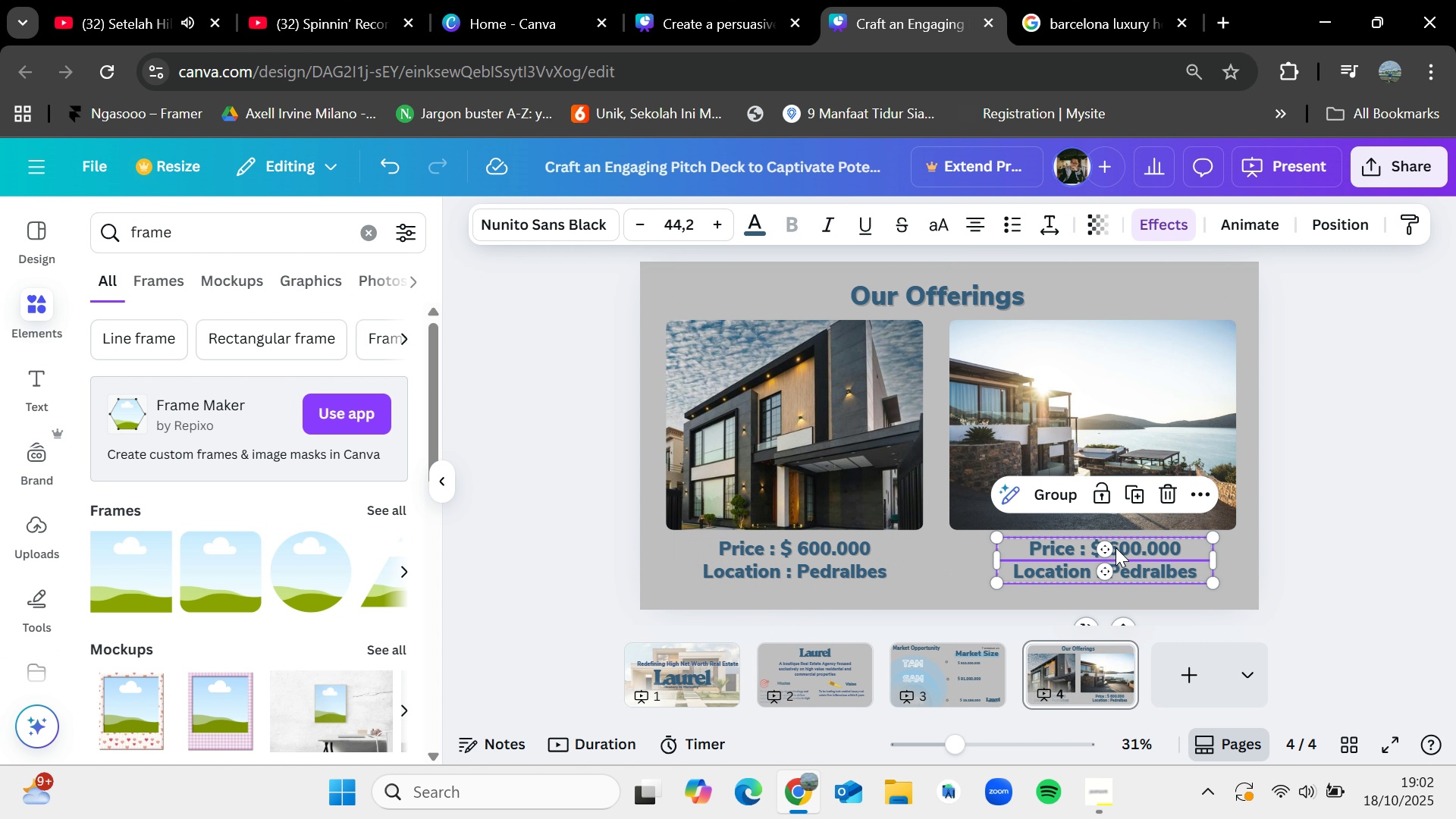 
double_click([1116, 548])
 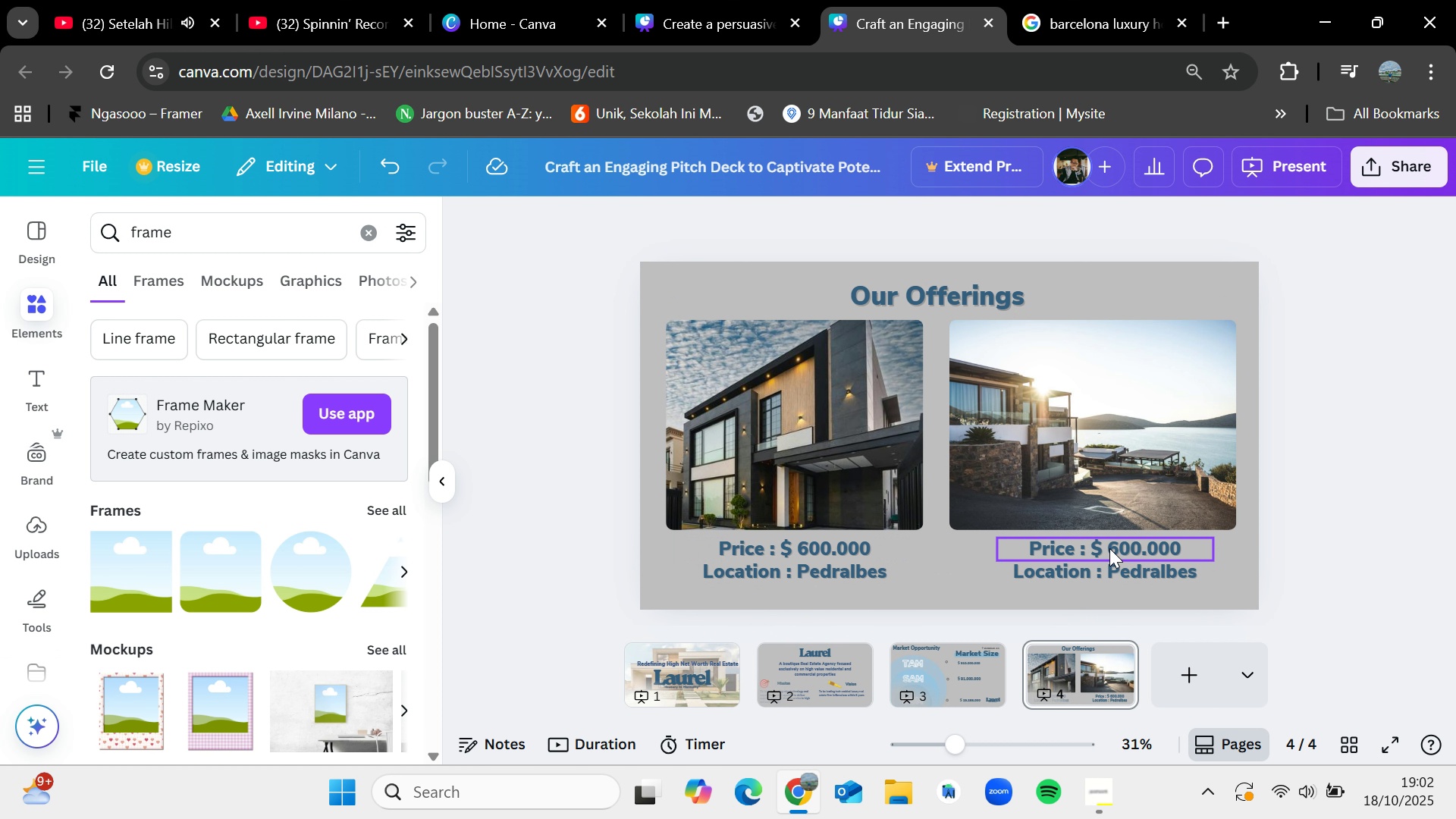 
double_click([1115, 548])
 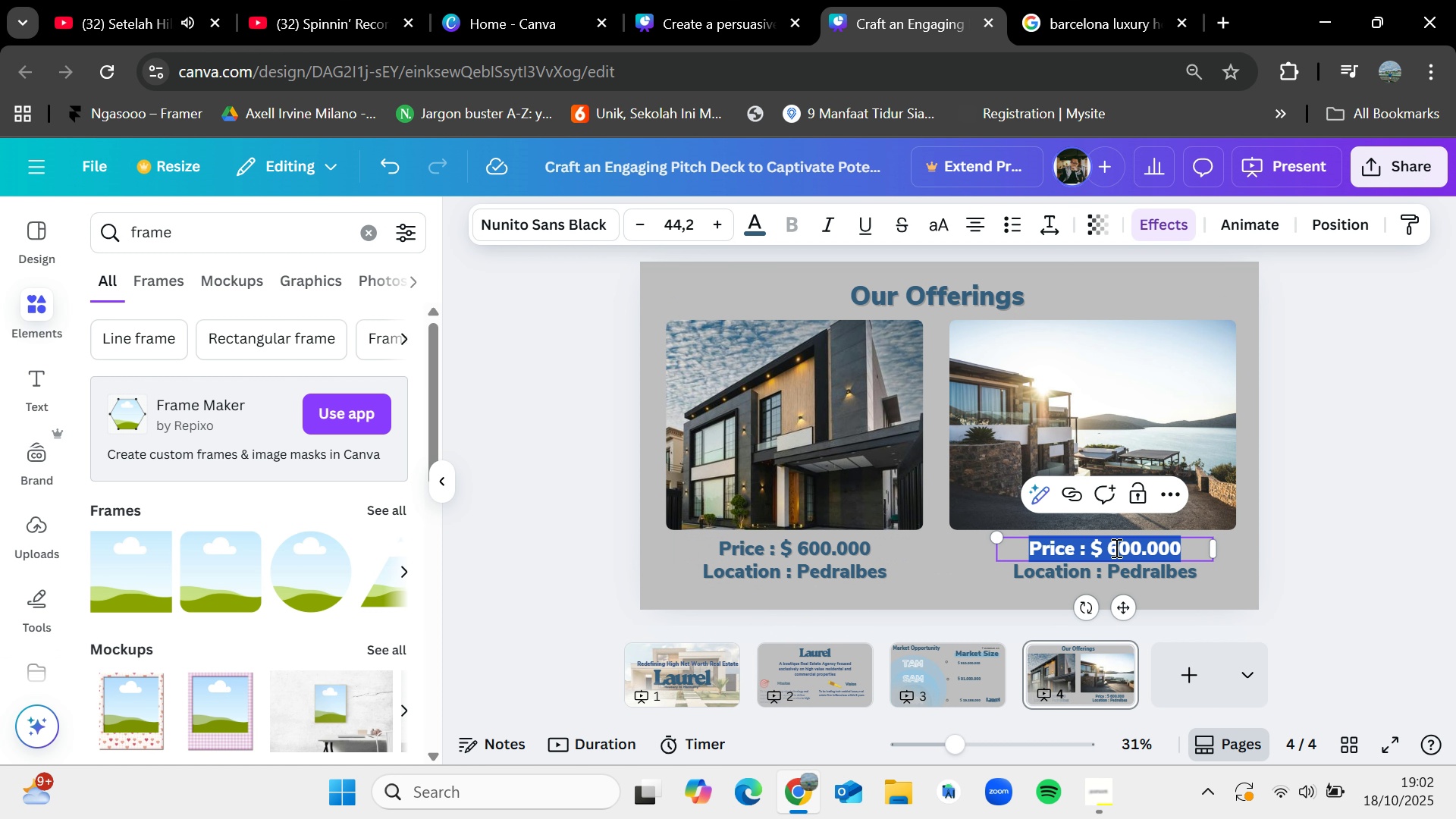 
left_click([1115, 548])
 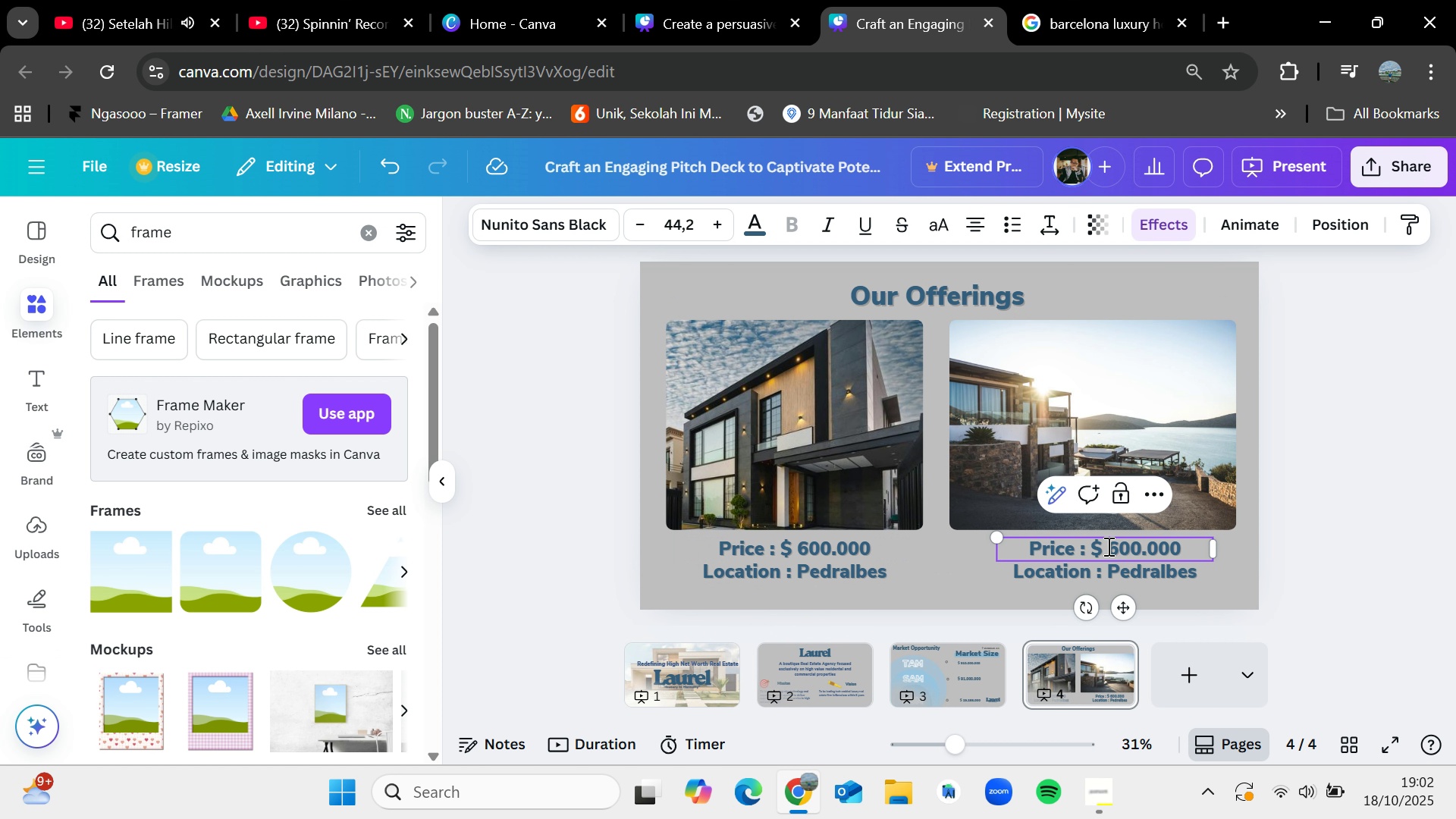 
left_click([1107, 546])
 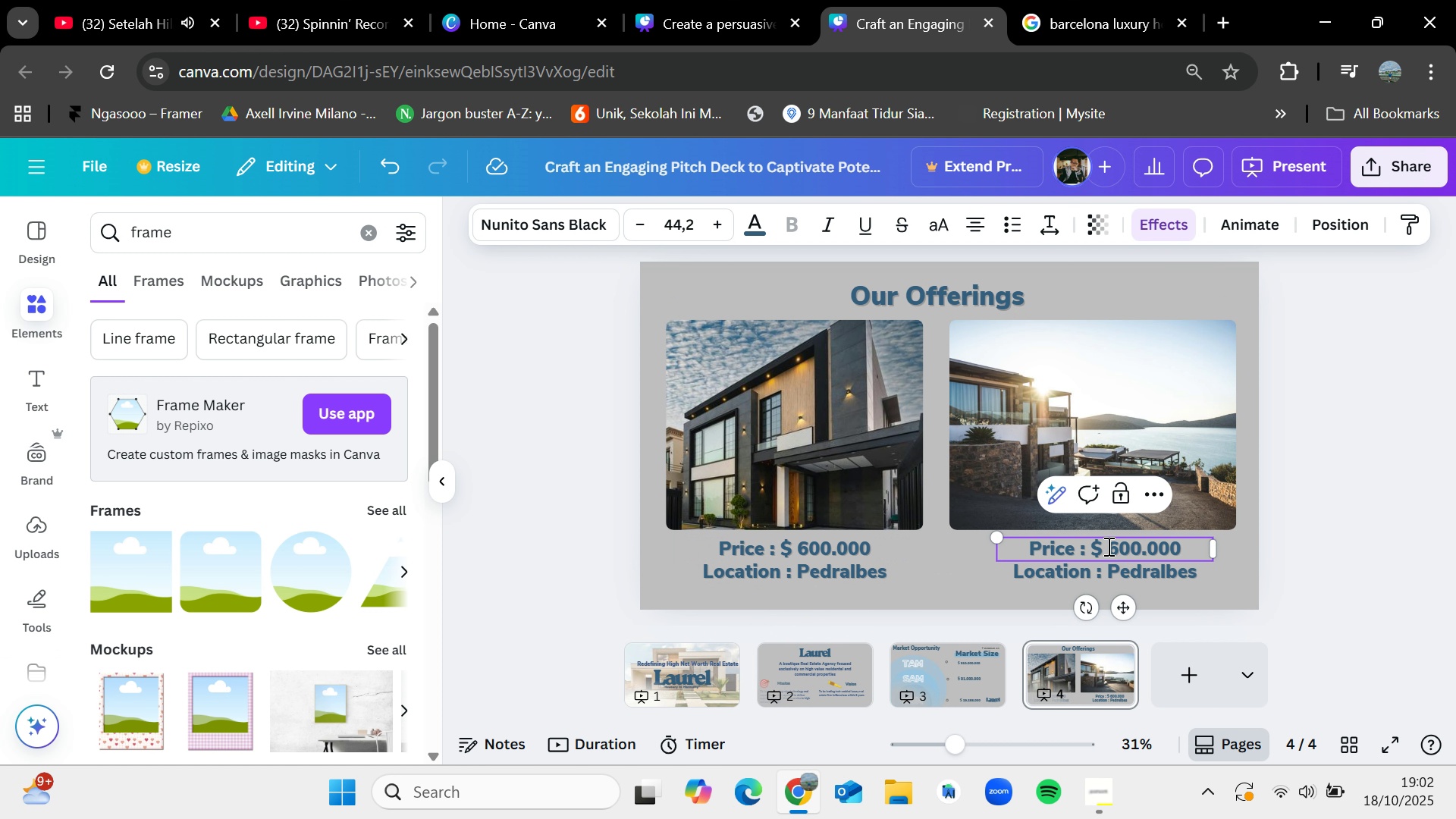 
key(2)
 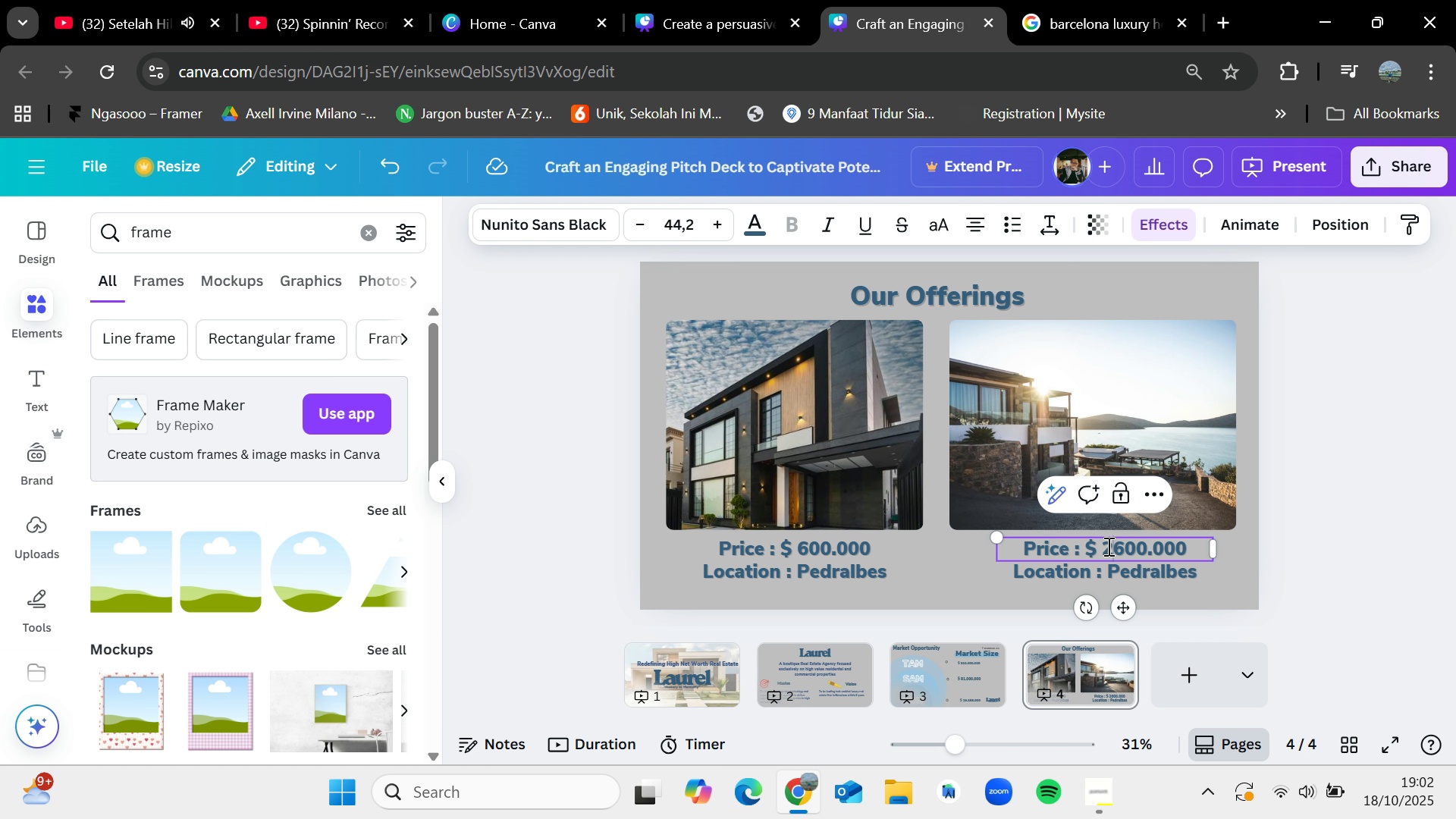 
key(Period)
 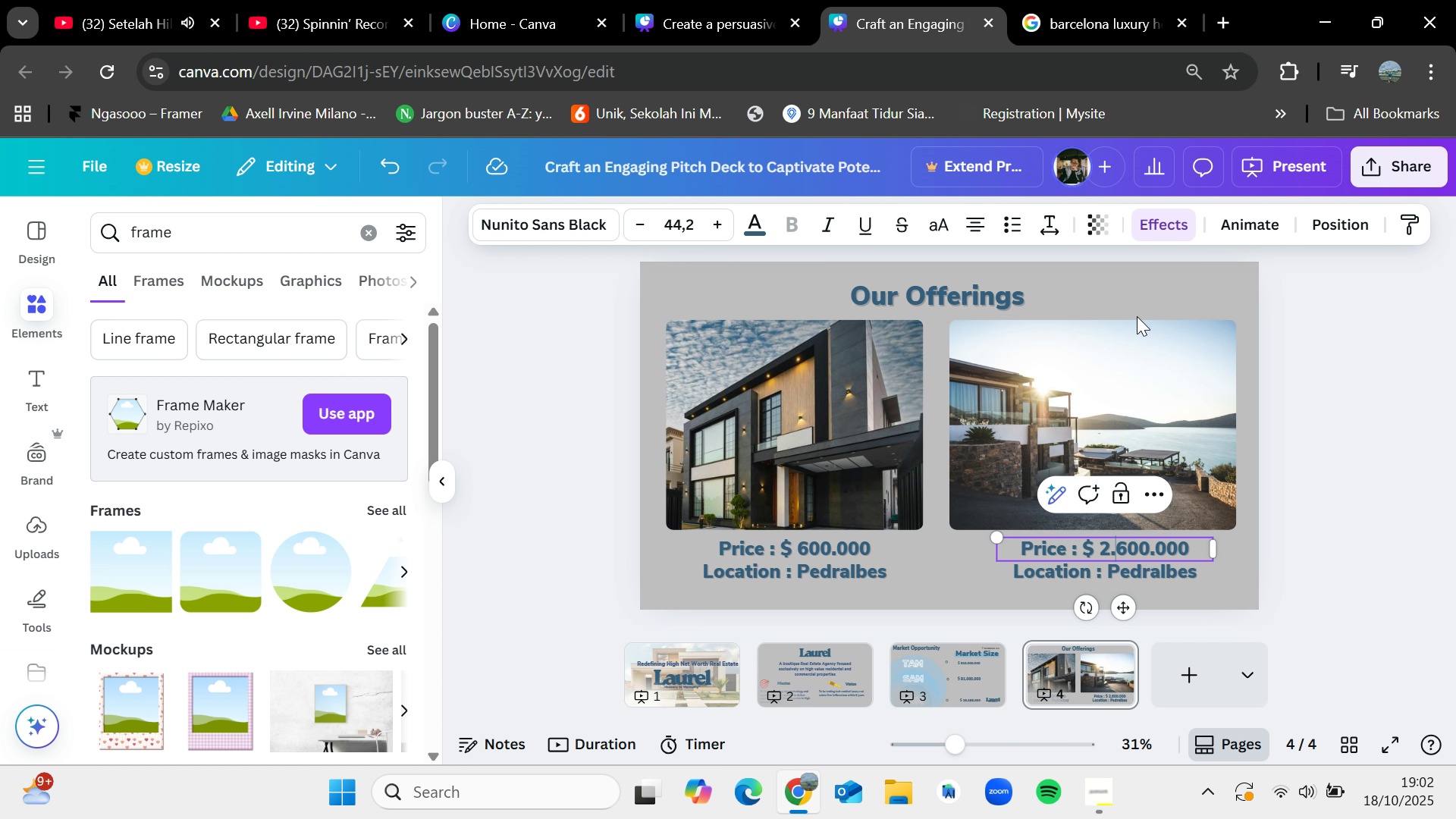 
left_click([1071, 0])
 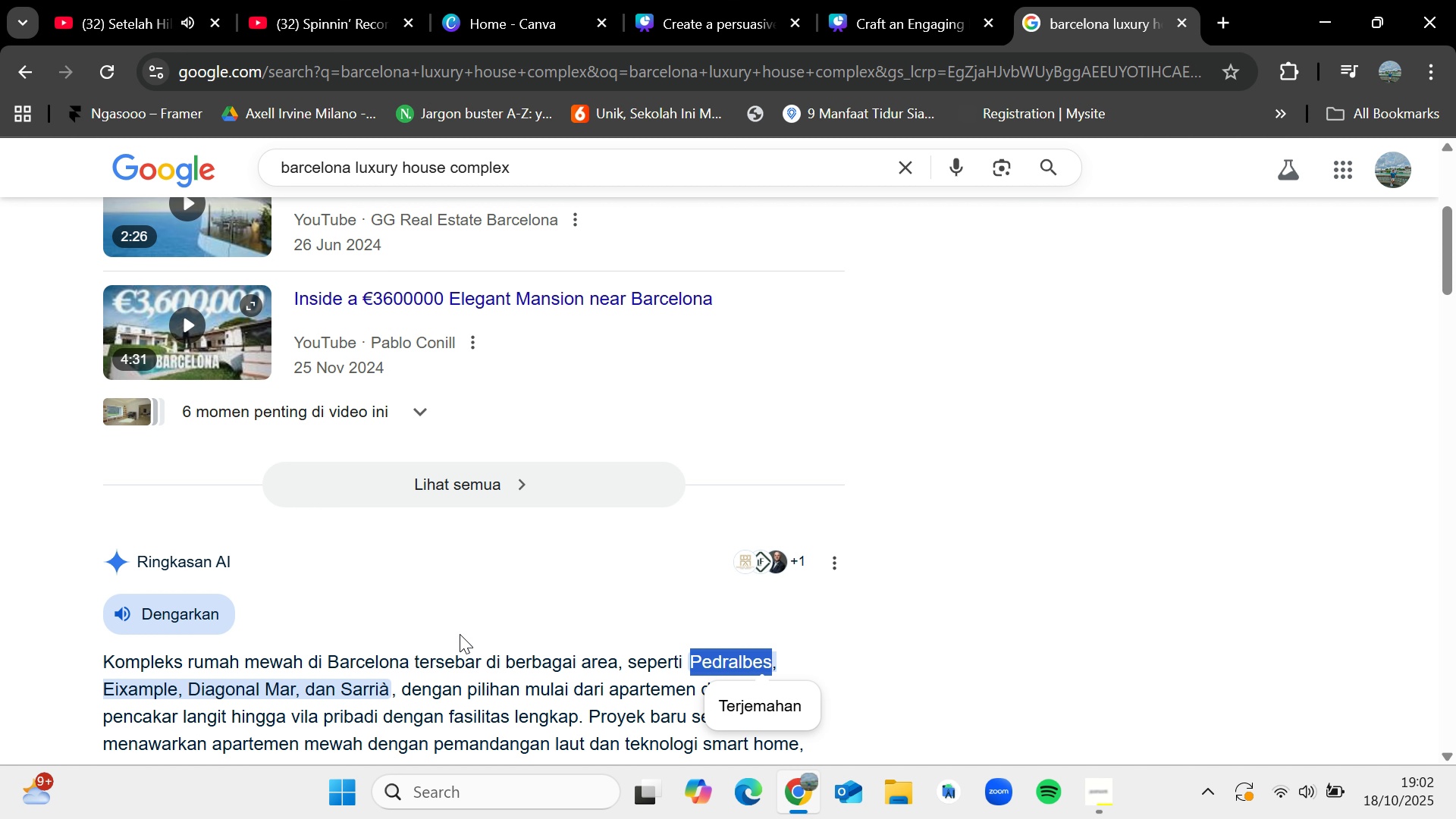 
scroll: coordinate [453, 639], scroll_direction: down, amount: 1.0
 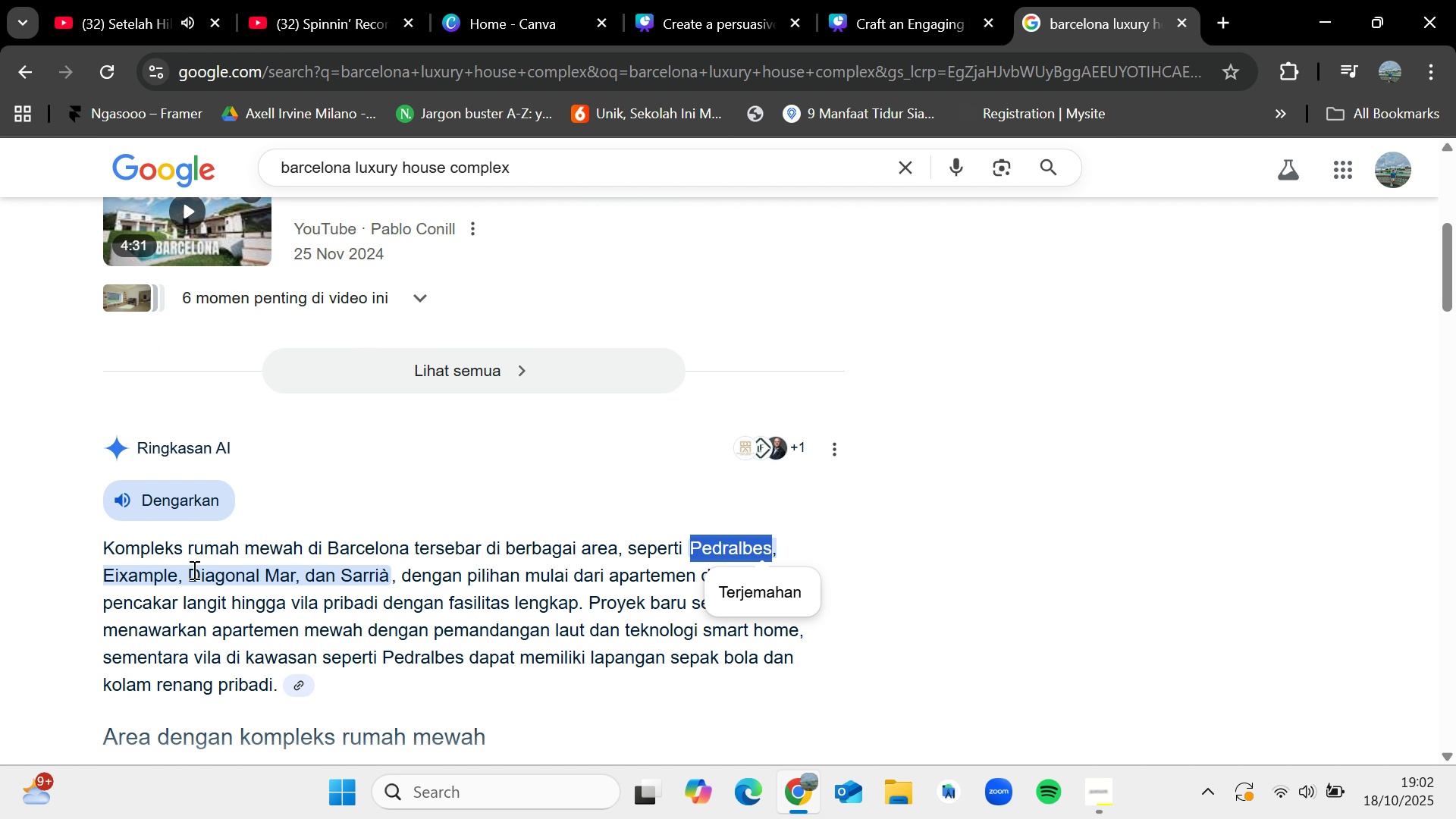 
left_click_drag(start_coordinate=[191, 570], to_coordinate=[297, 569])
 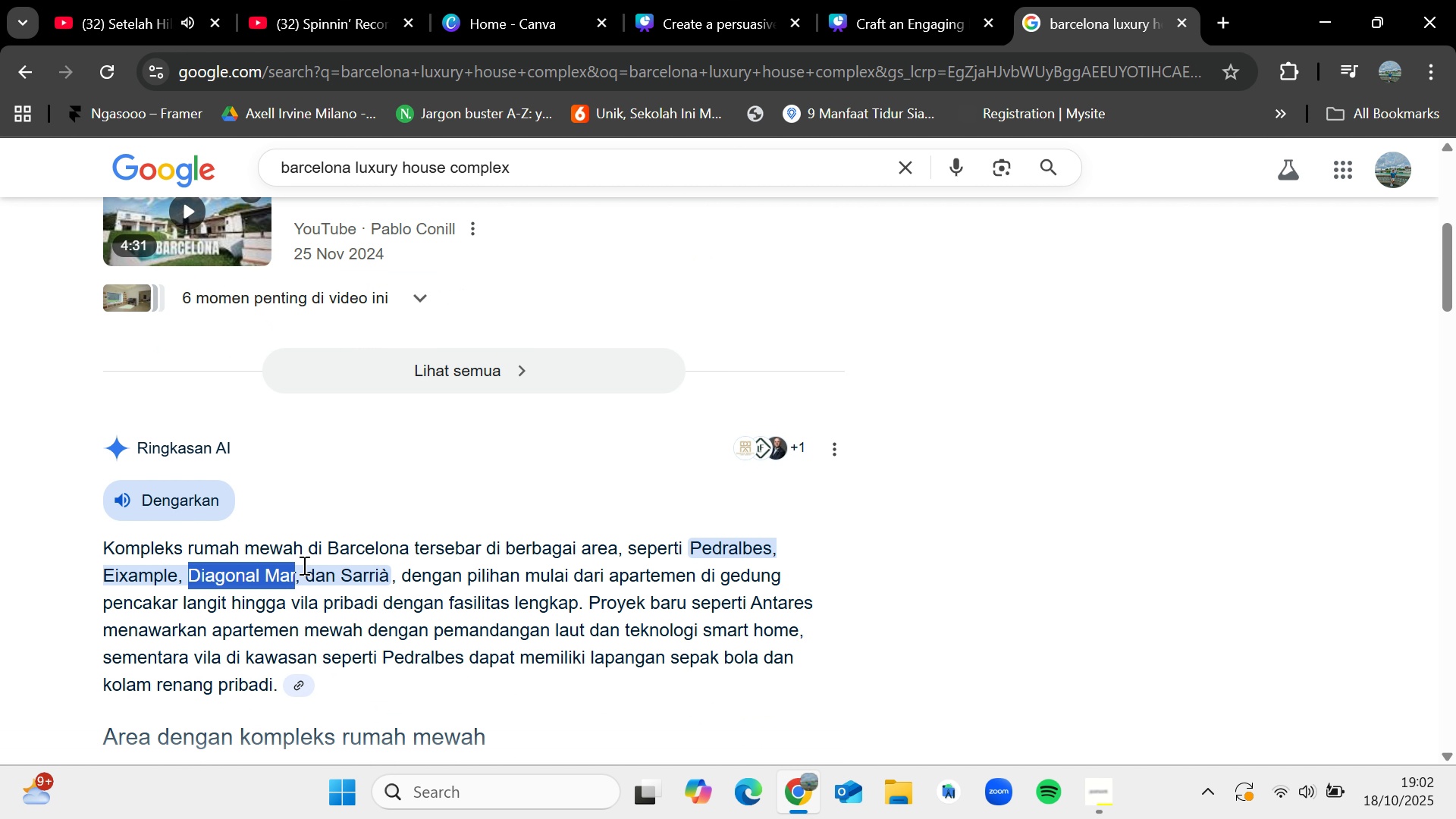 
key(Control+C)
 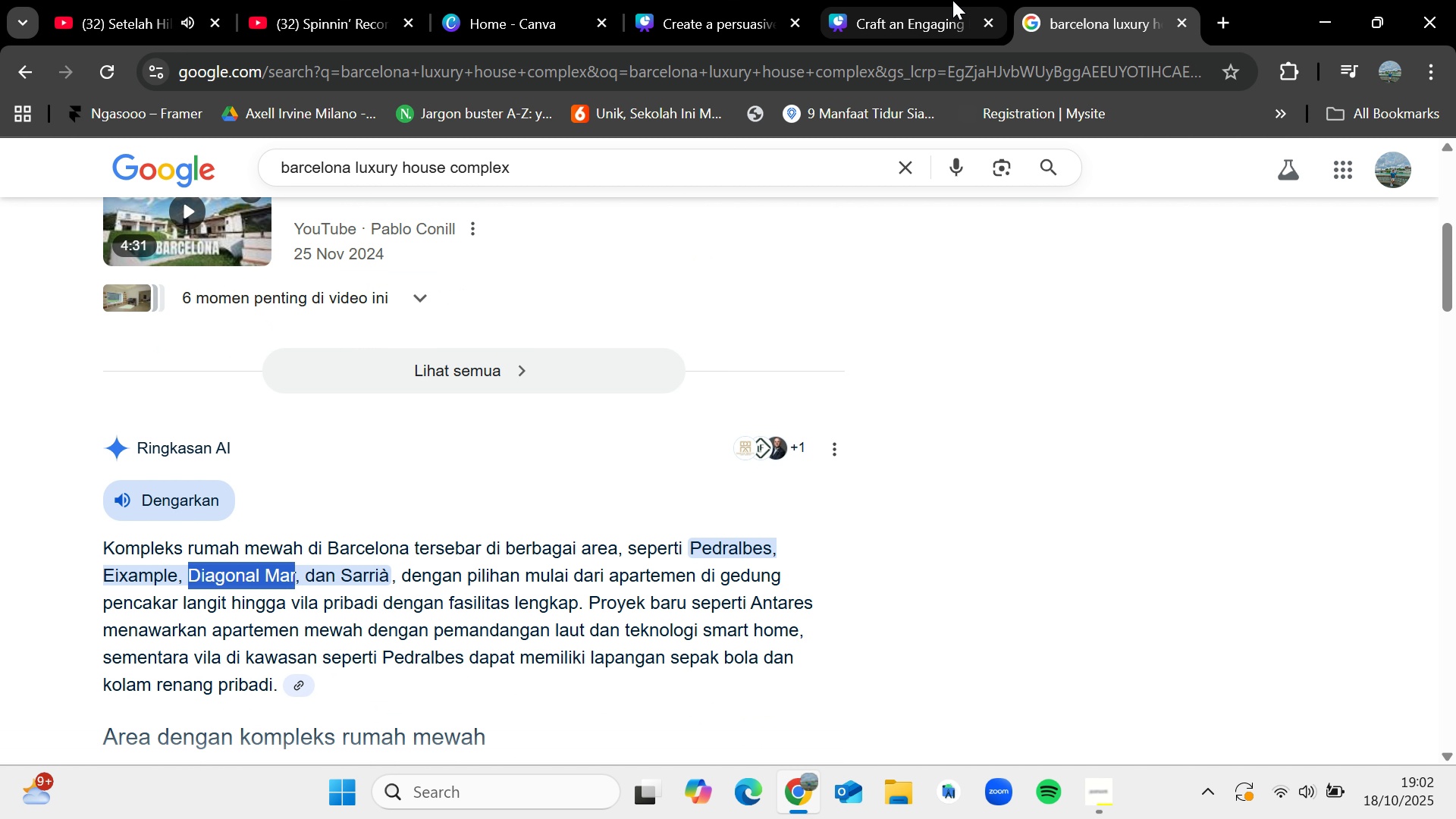 
left_click([952, 0])
 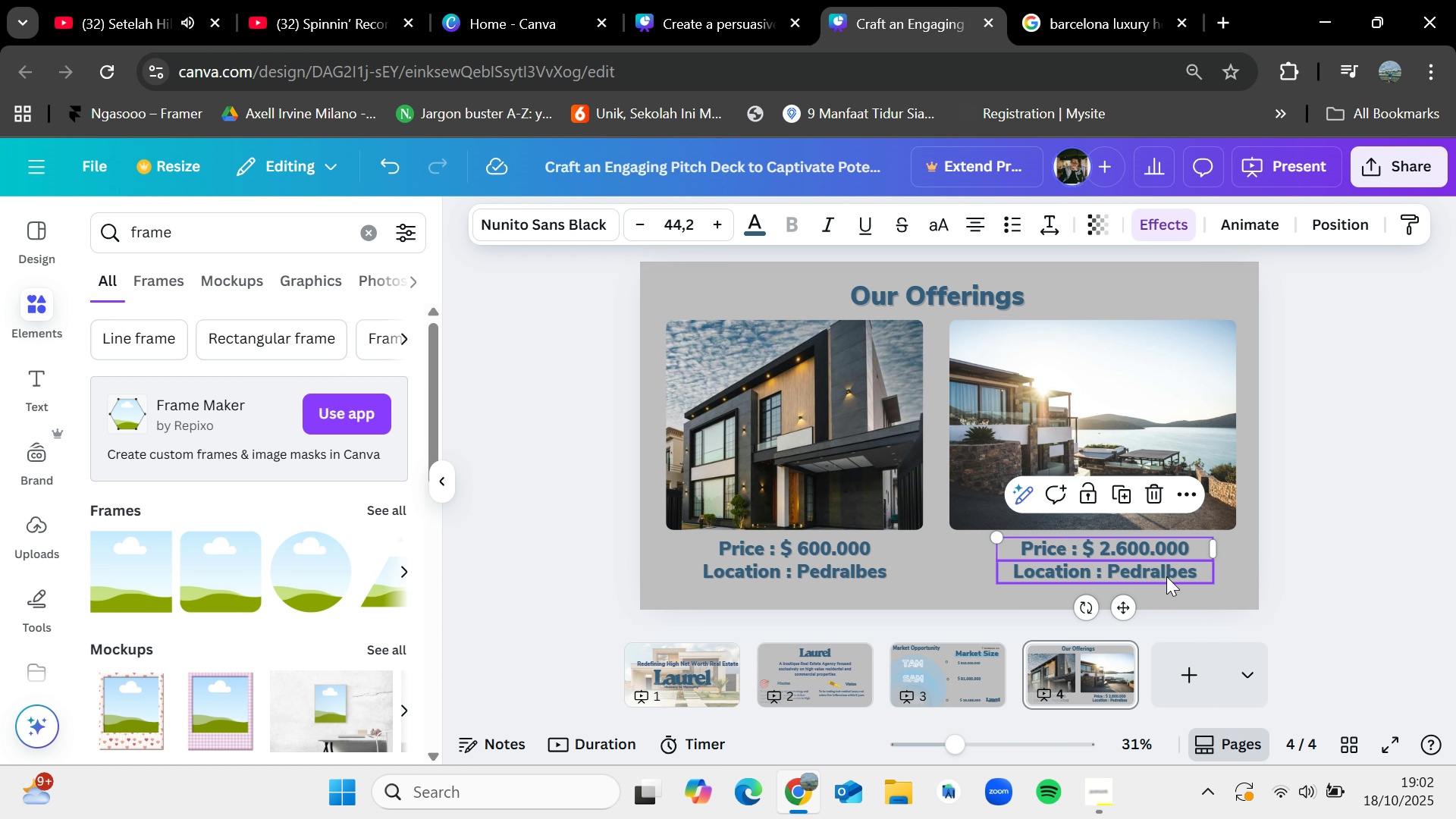 
double_click([1167, 575])
 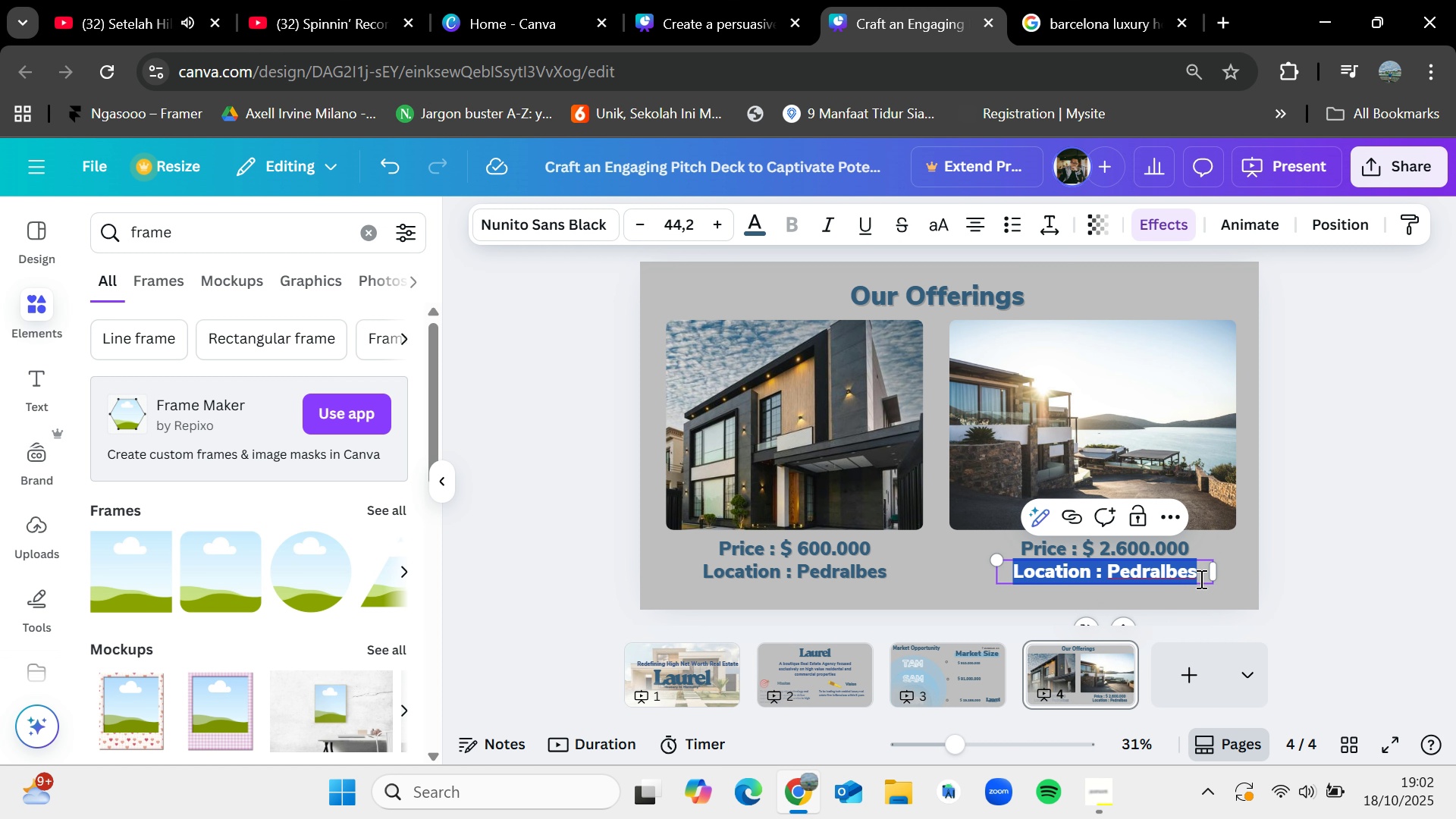 
left_click([1200, 579])
 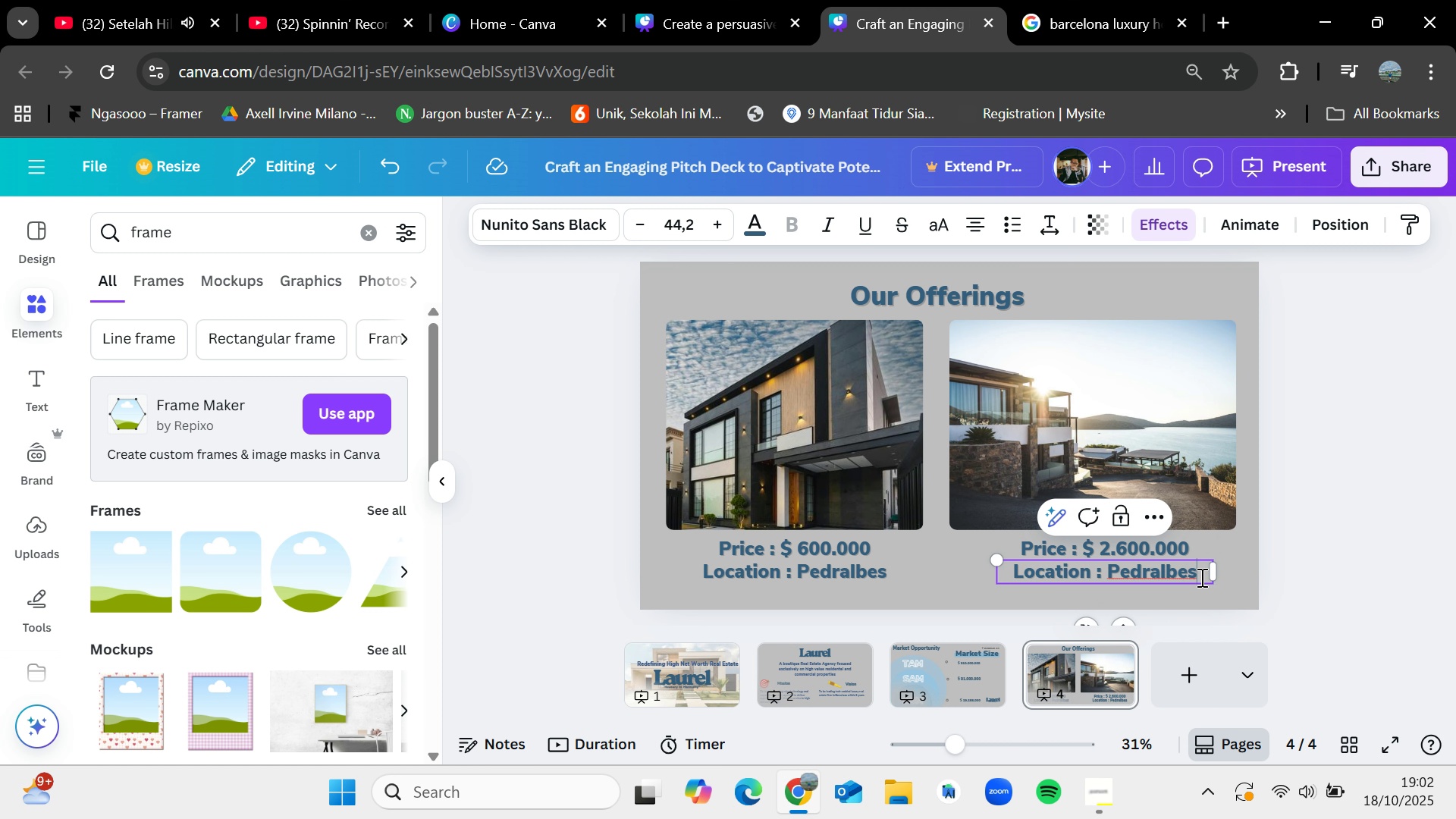 
left_click_drag(start_coordinate=[1200, 577], to_coordinate=[1134, 571])
 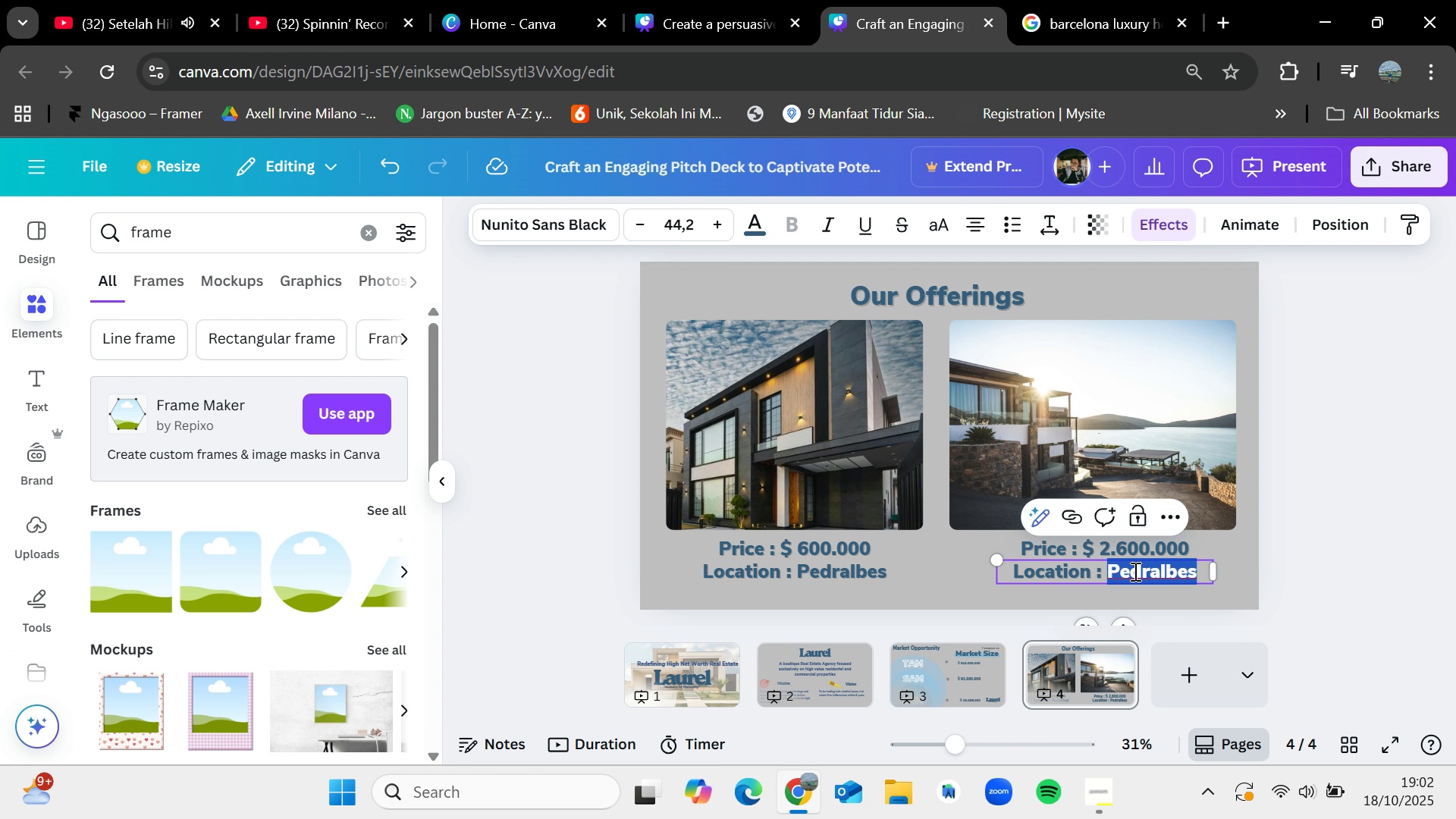 
key(Control+V)
 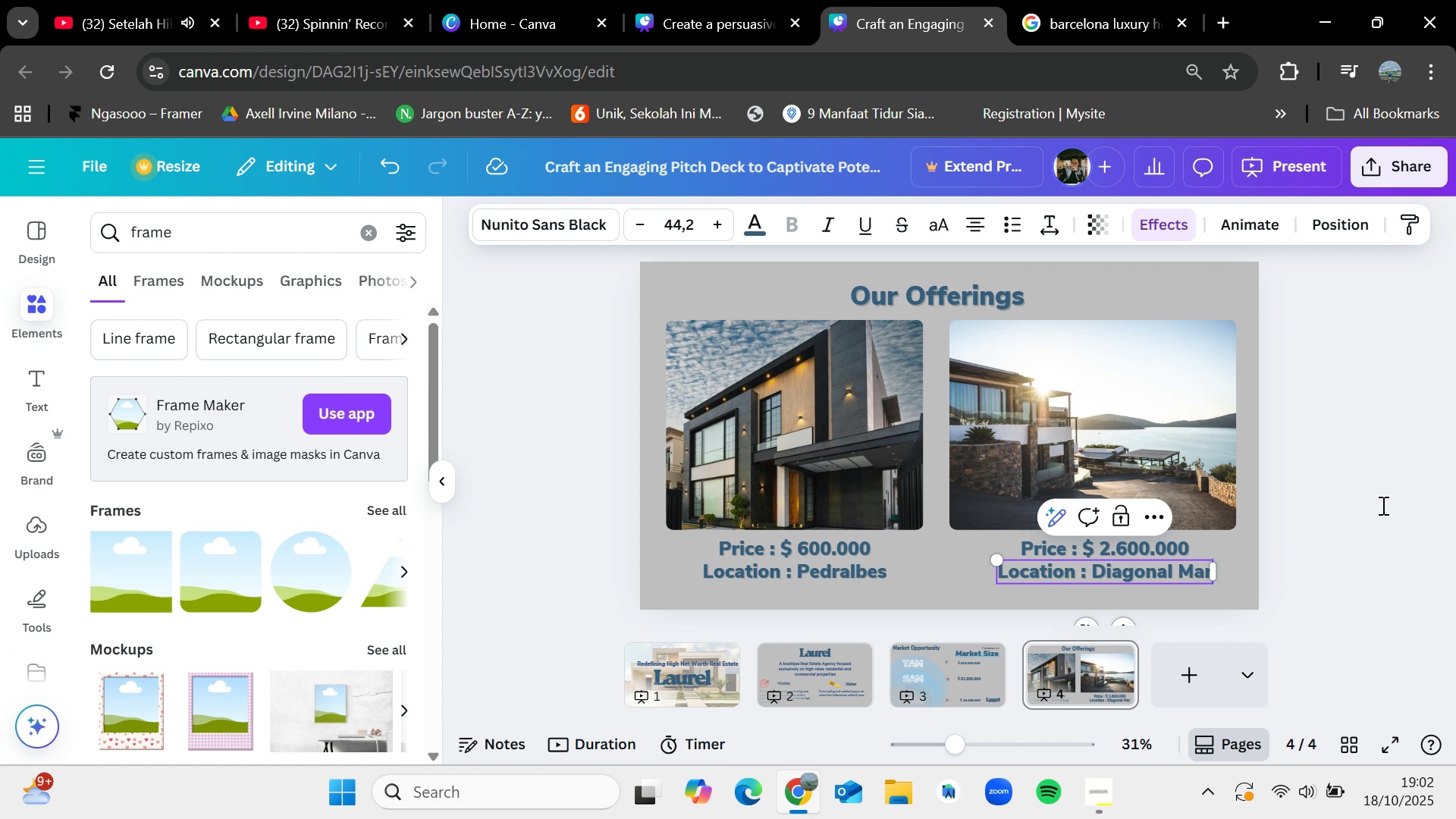 
left_click([1382, 505])
 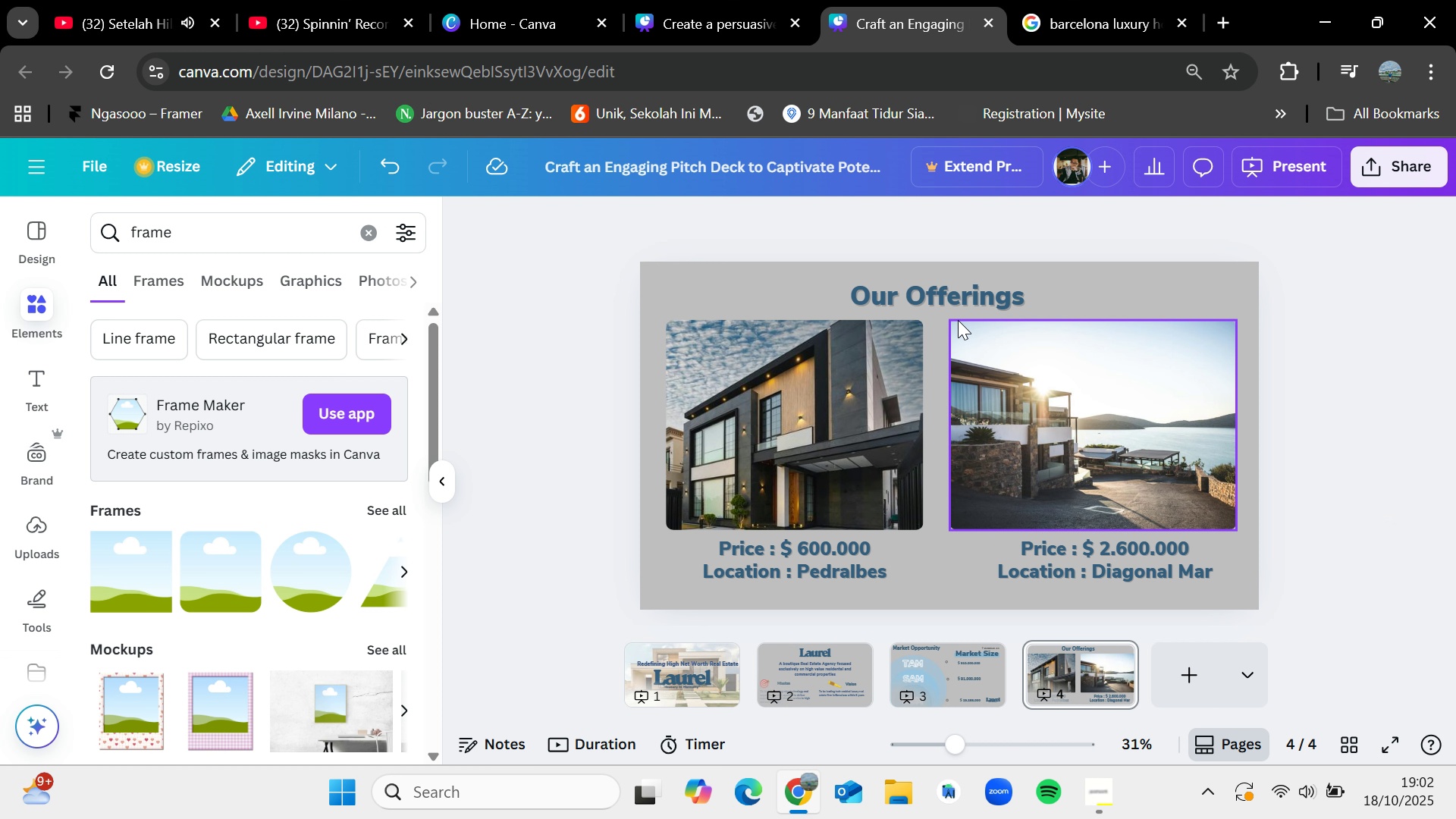 
left_click([957, 289])
 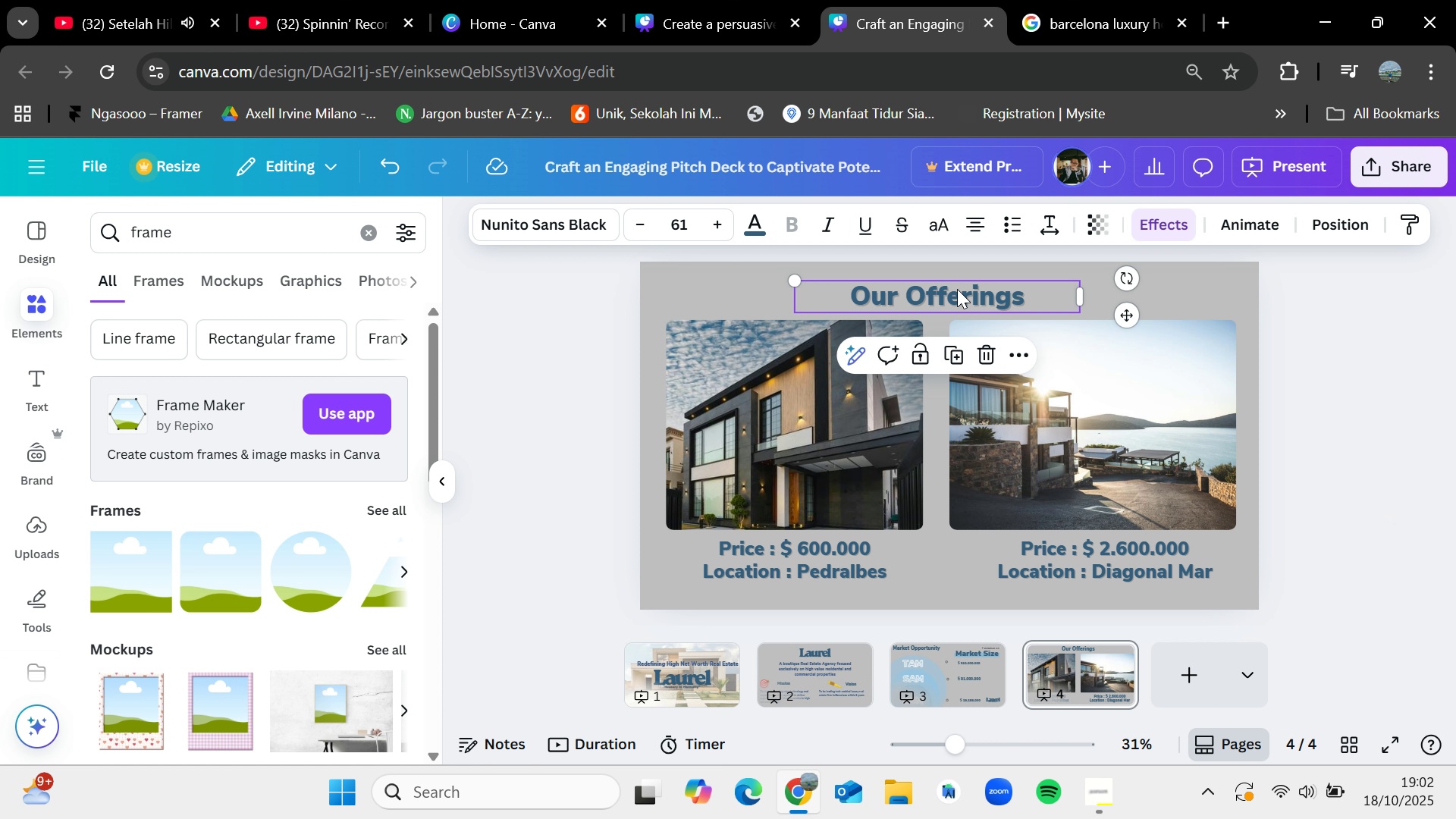 
left_click_drag(start_coordinate=[961, 290], to_coordinate=[974, 293])
 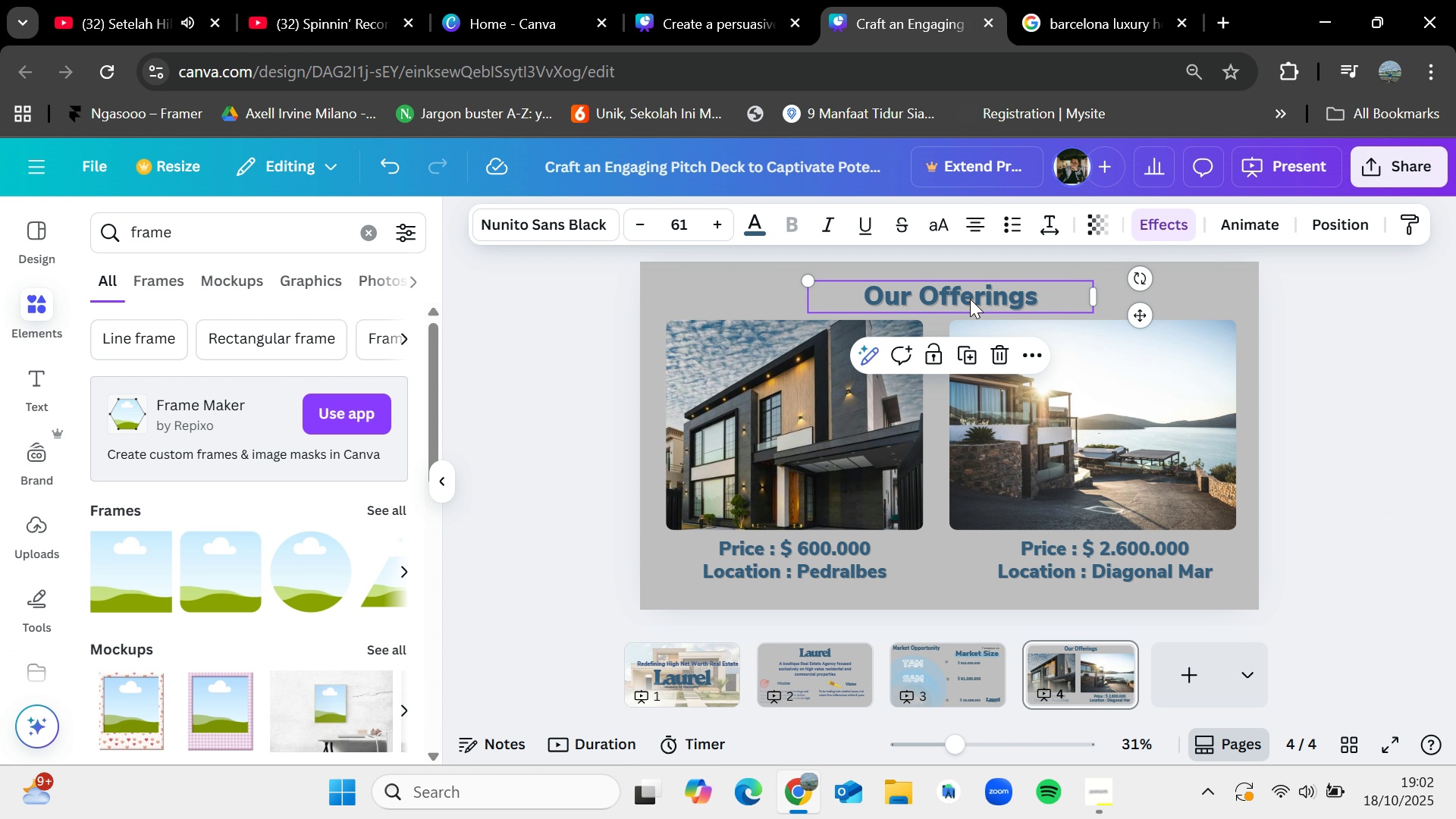 
left_click_drag(start_coordinate=[970, 299], to_coordinate=[977, 295])